 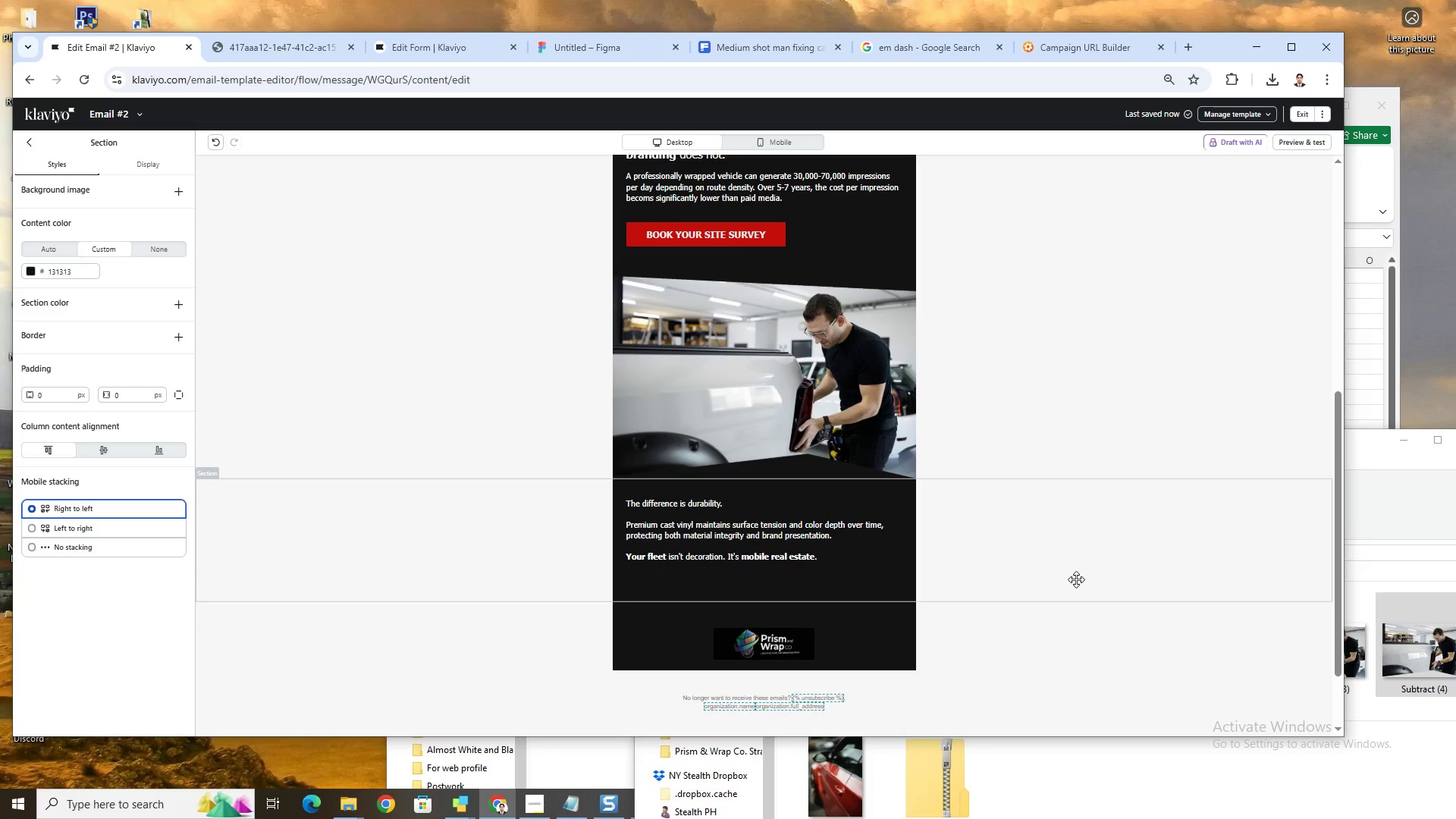 
scroll: coordinate [980, 504], scroll_direction: up, amount: 3.0
 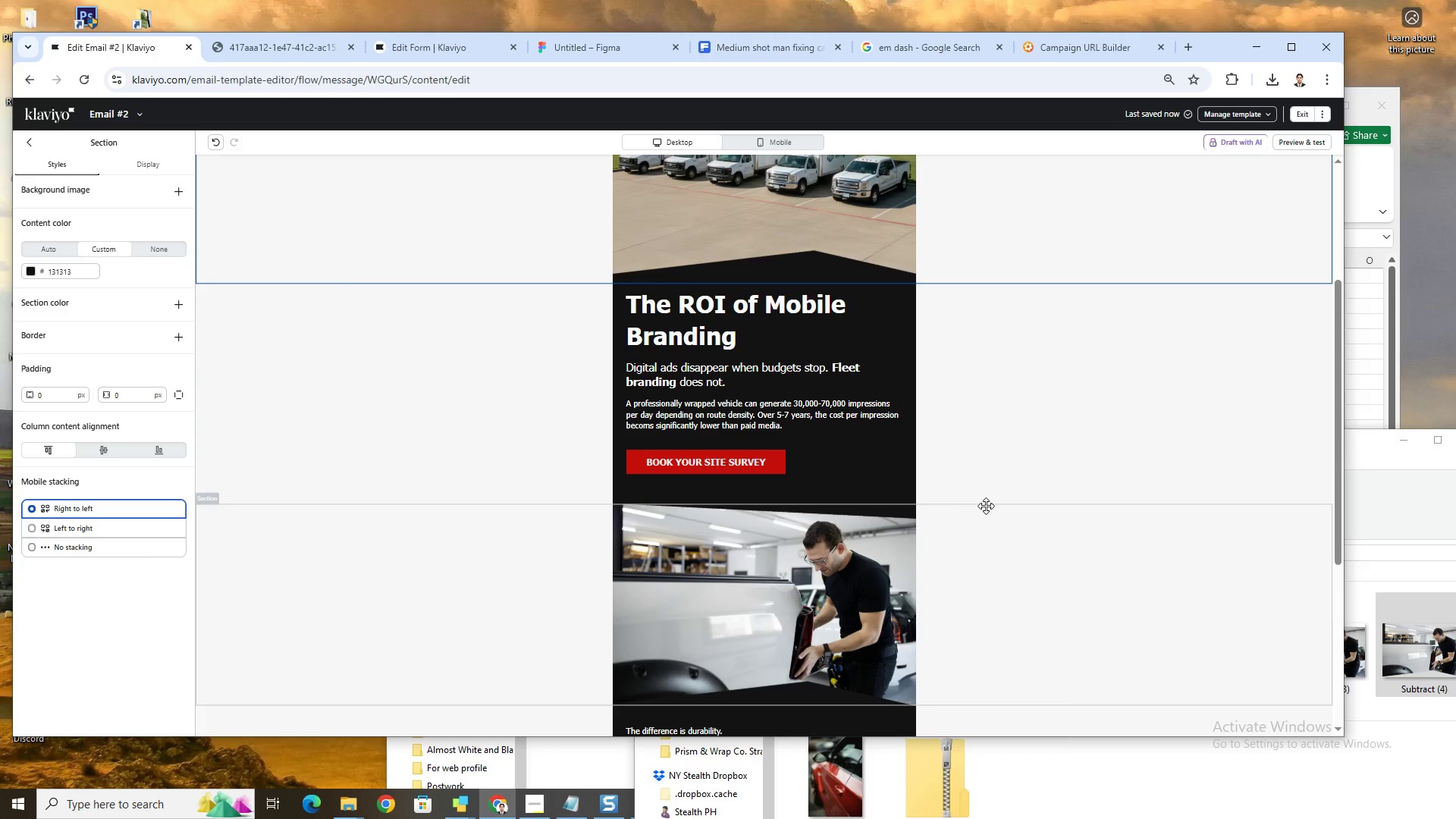 
scroll: coordinate [993, 515], scroll_direction: down, amount: 2.0
 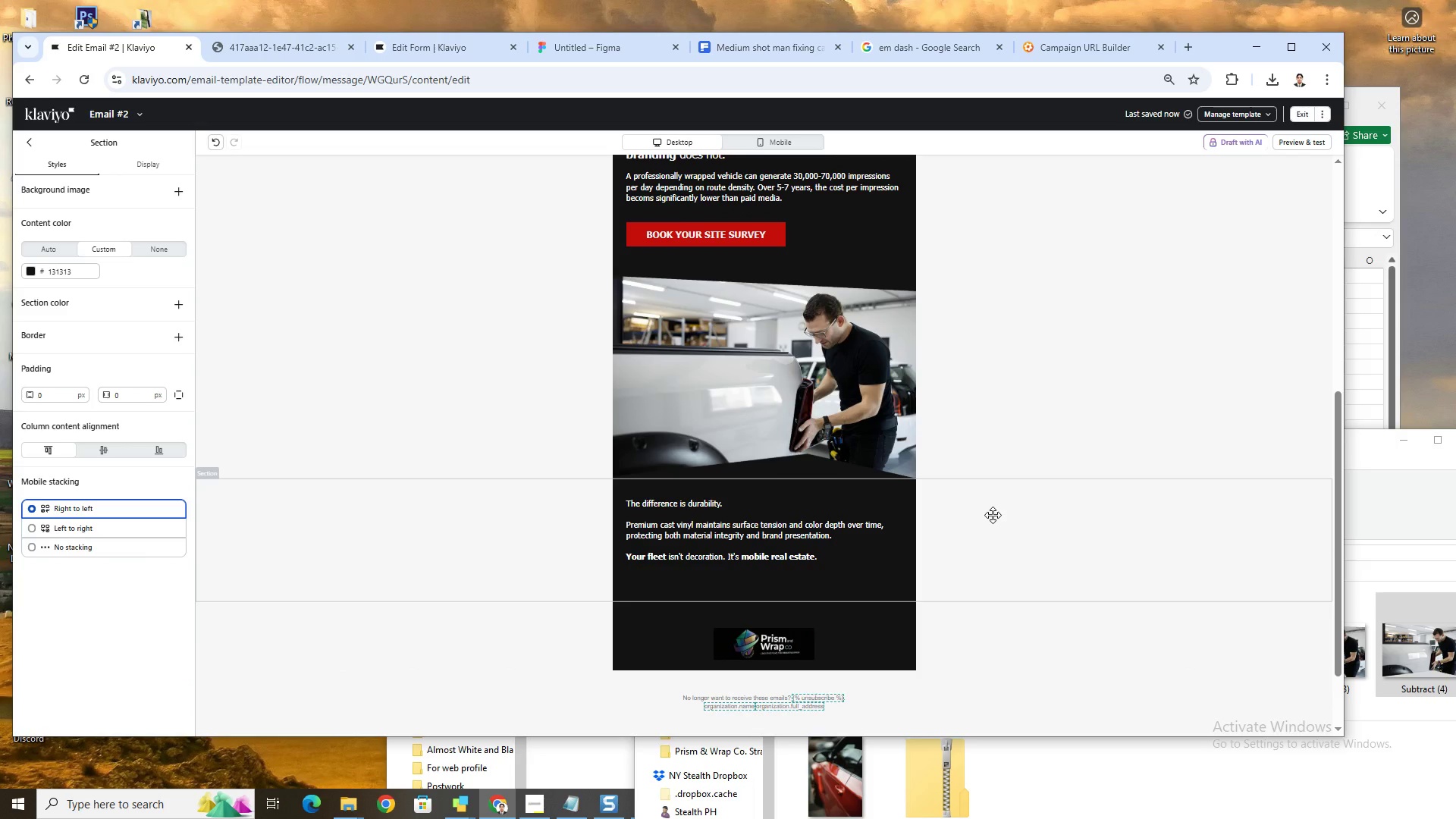 
wait(6.02)
 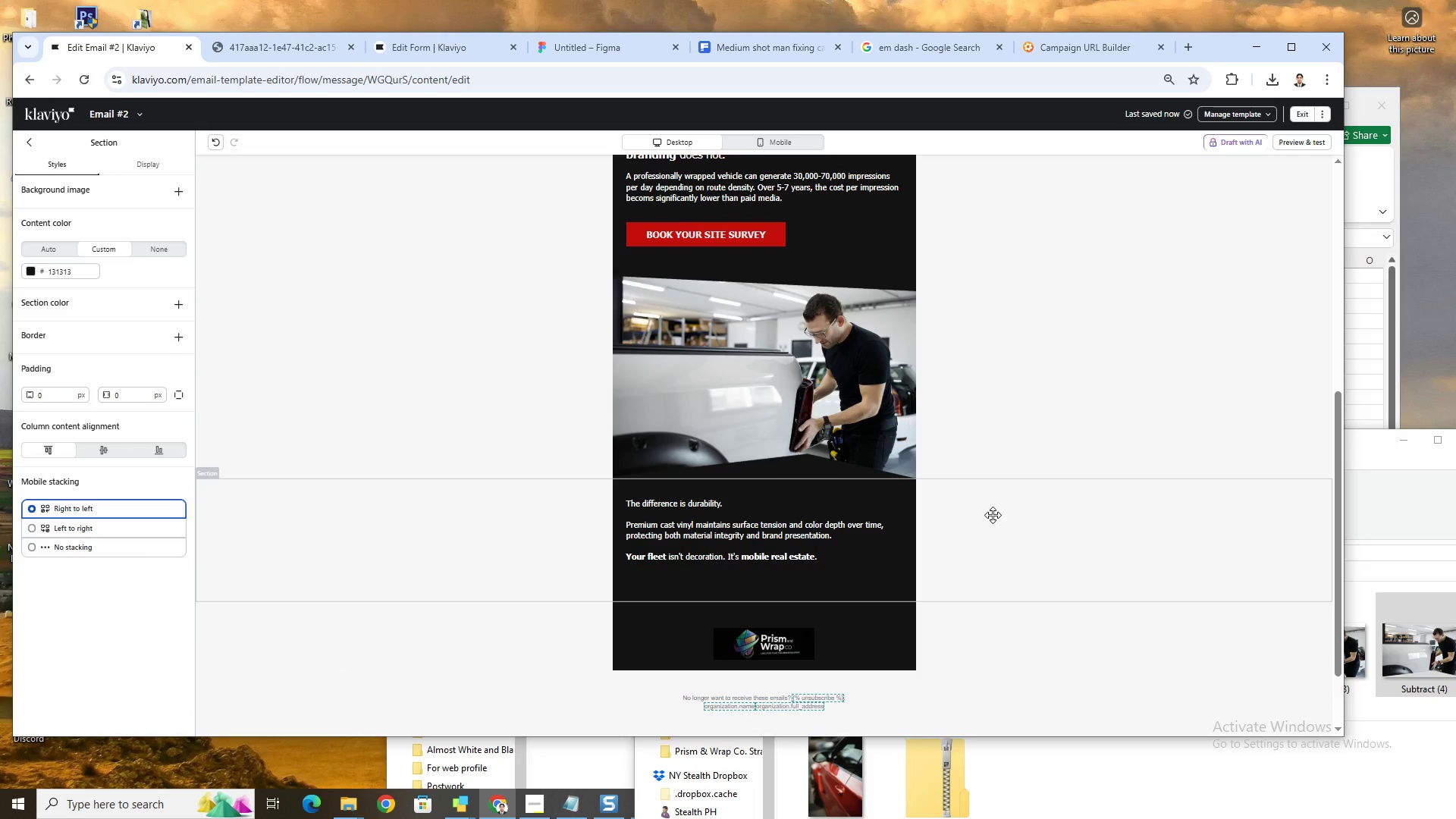 
left_click([788, 644])
 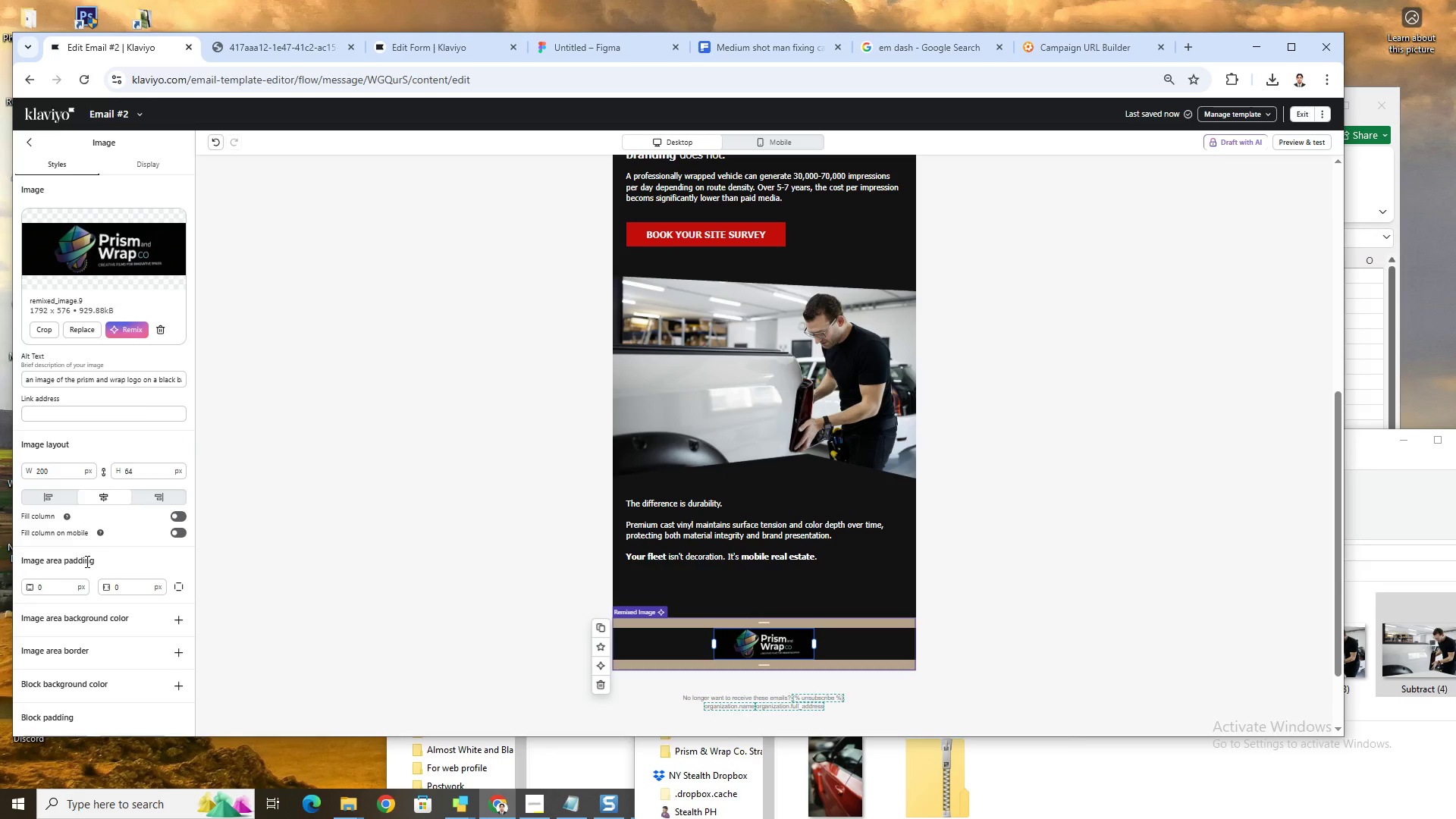 
left_click([45, 498])
 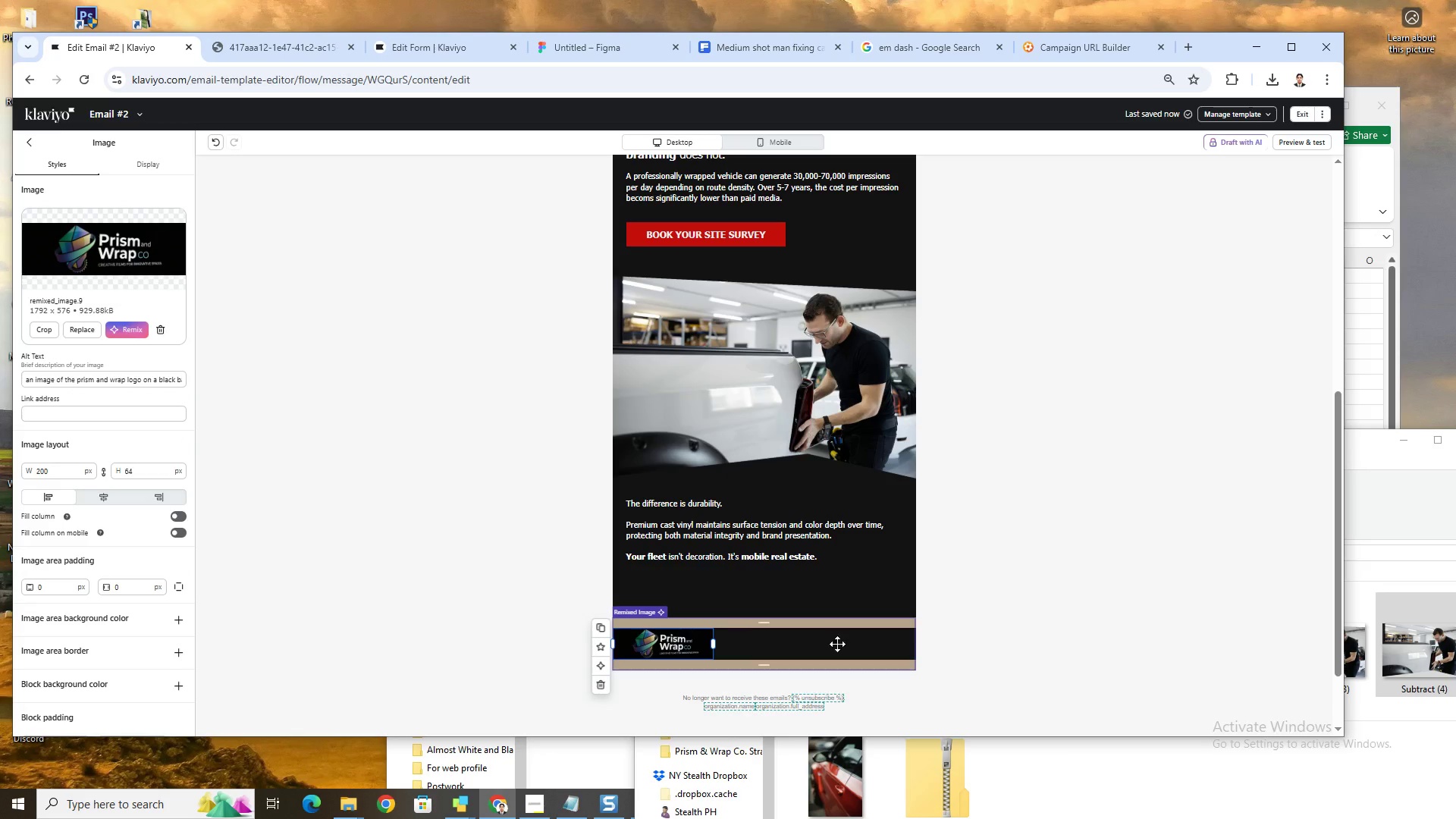 
left_click([970, 634])
 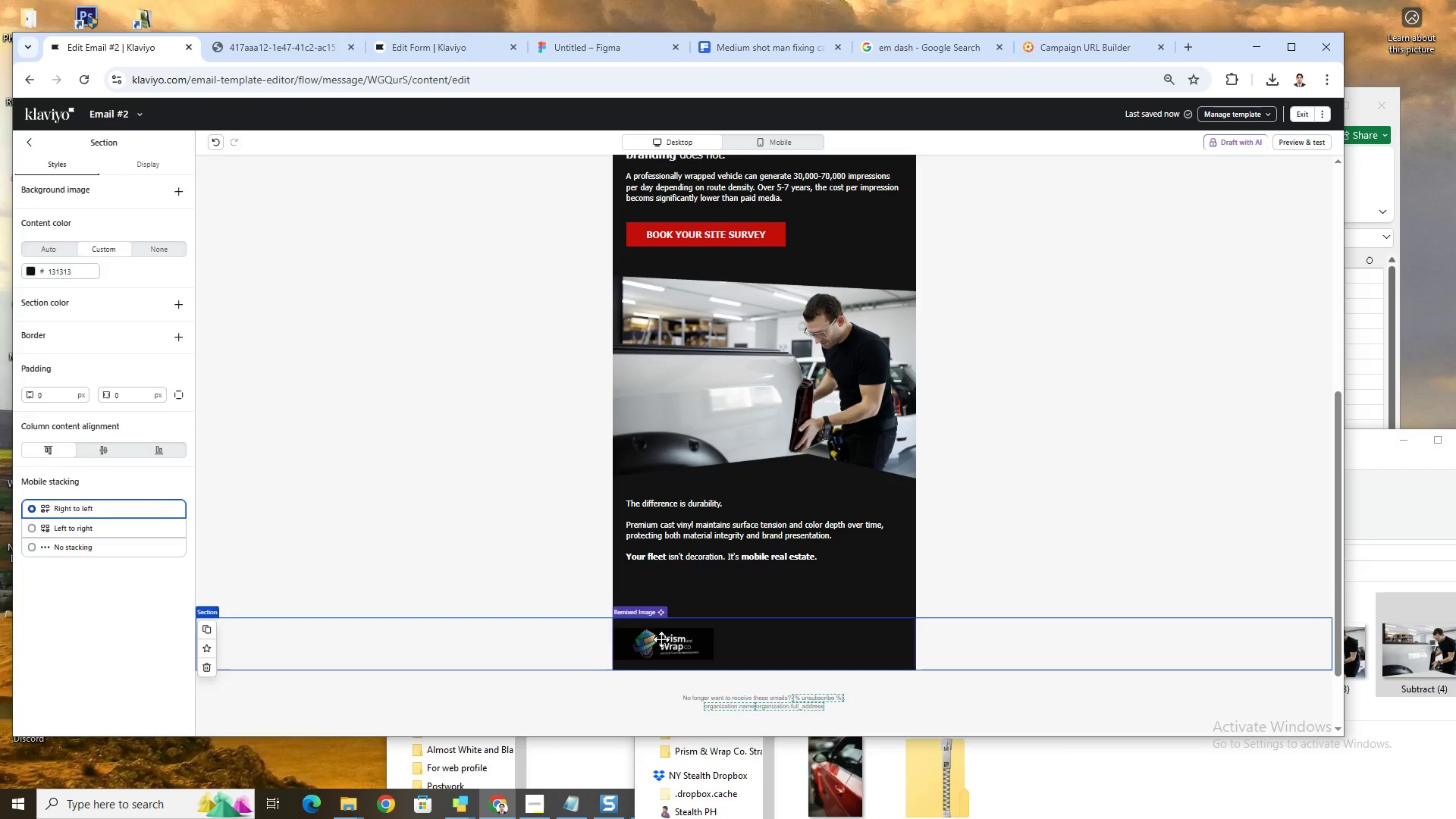 
left_click([711, 592])
 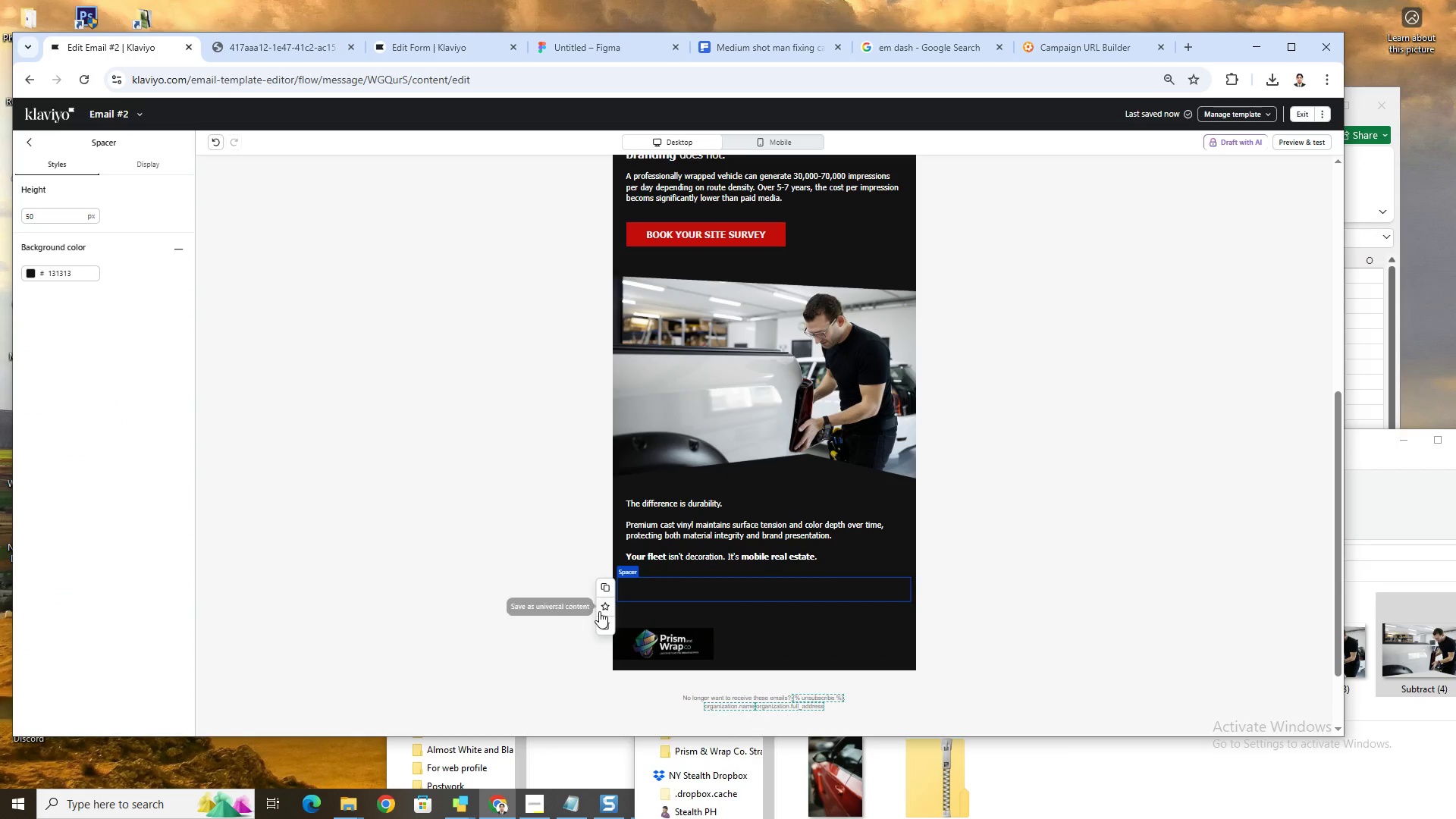 
left_click([603, 617])
 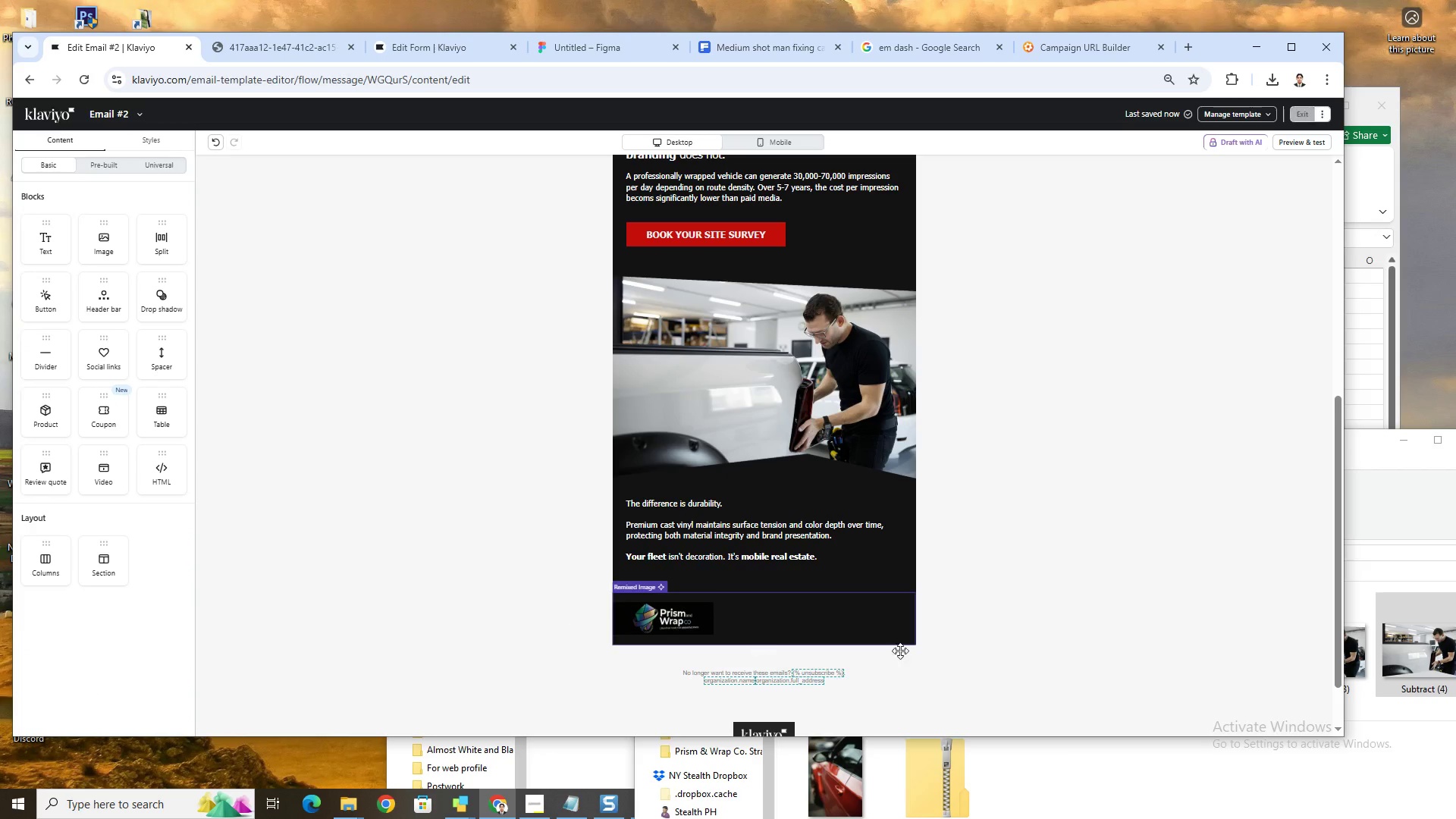 
left_click([1094, 608])
 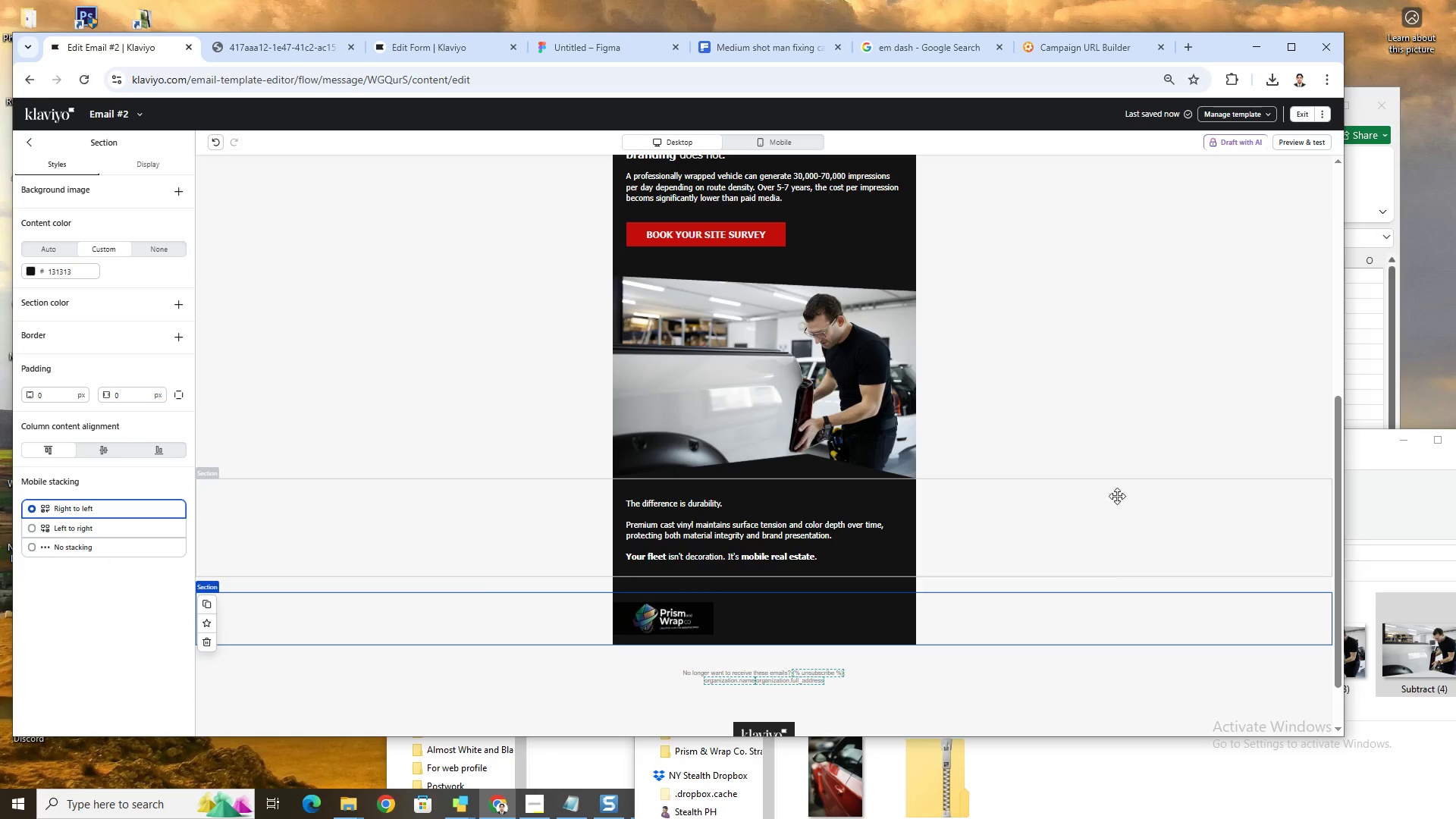 
left_click([1100, 339])
 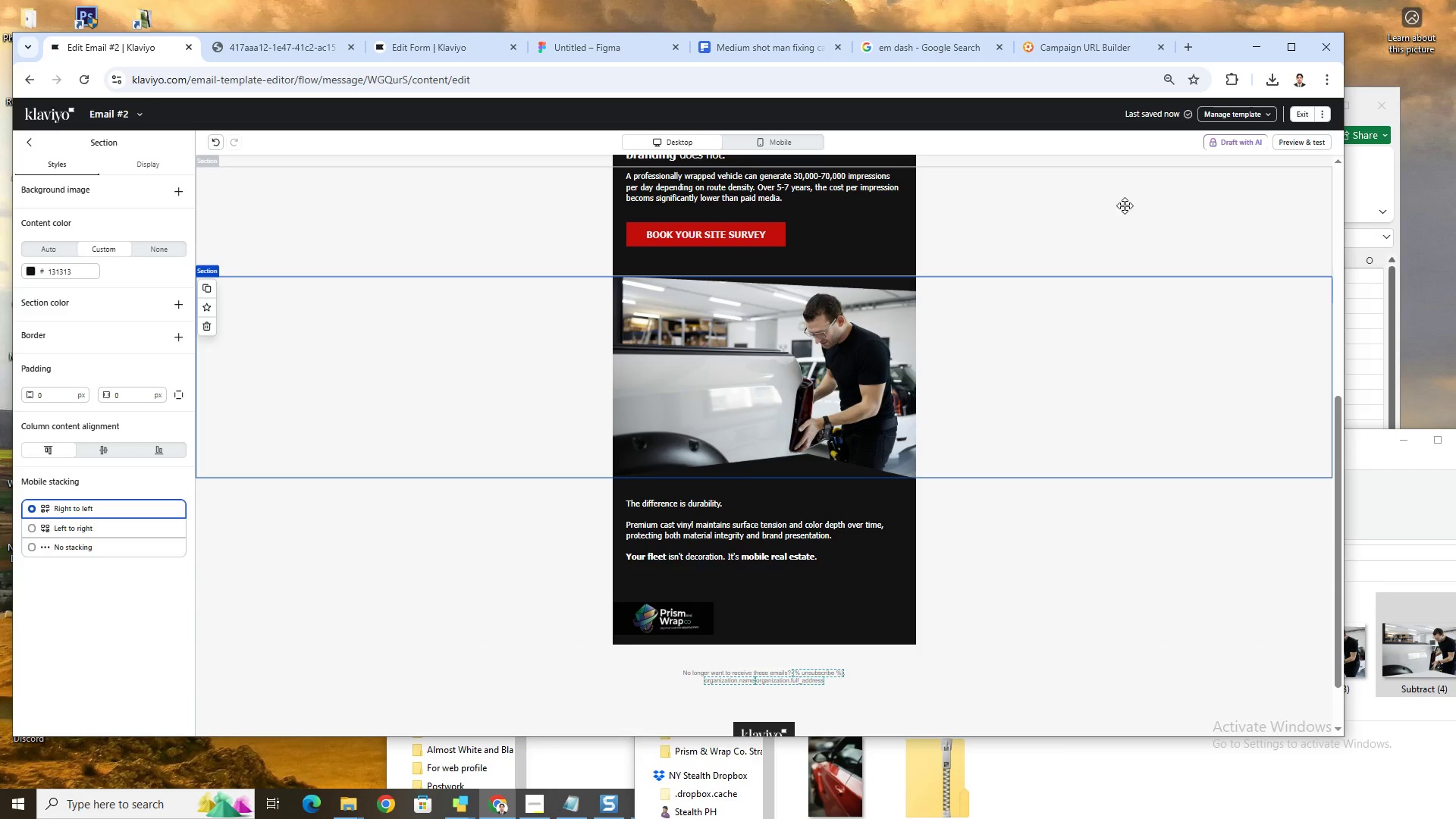 
scroll: coordinate [1138, 340], scroll_direction: up, amount: 2.0
 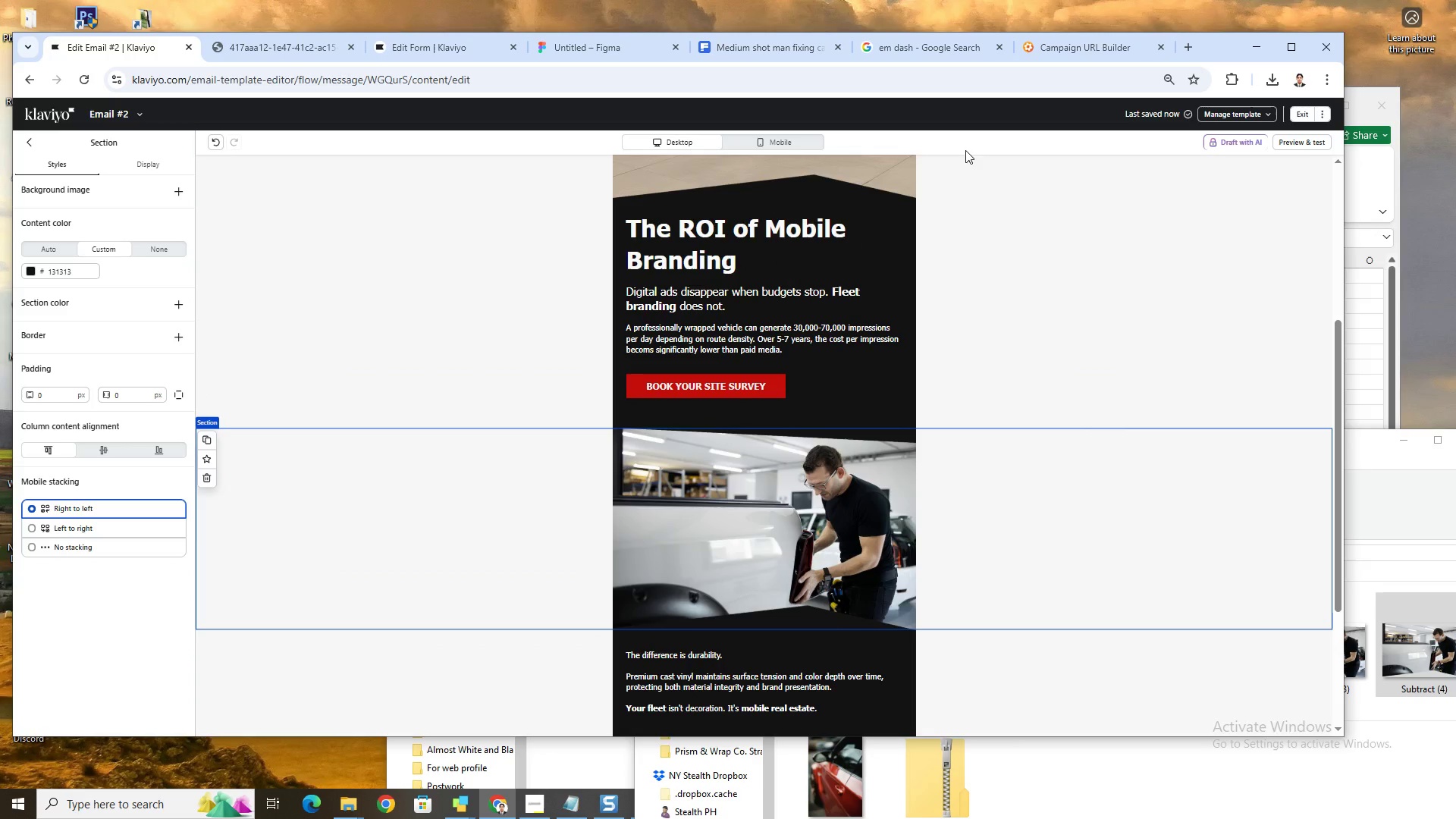 
left_click([817, 143])
 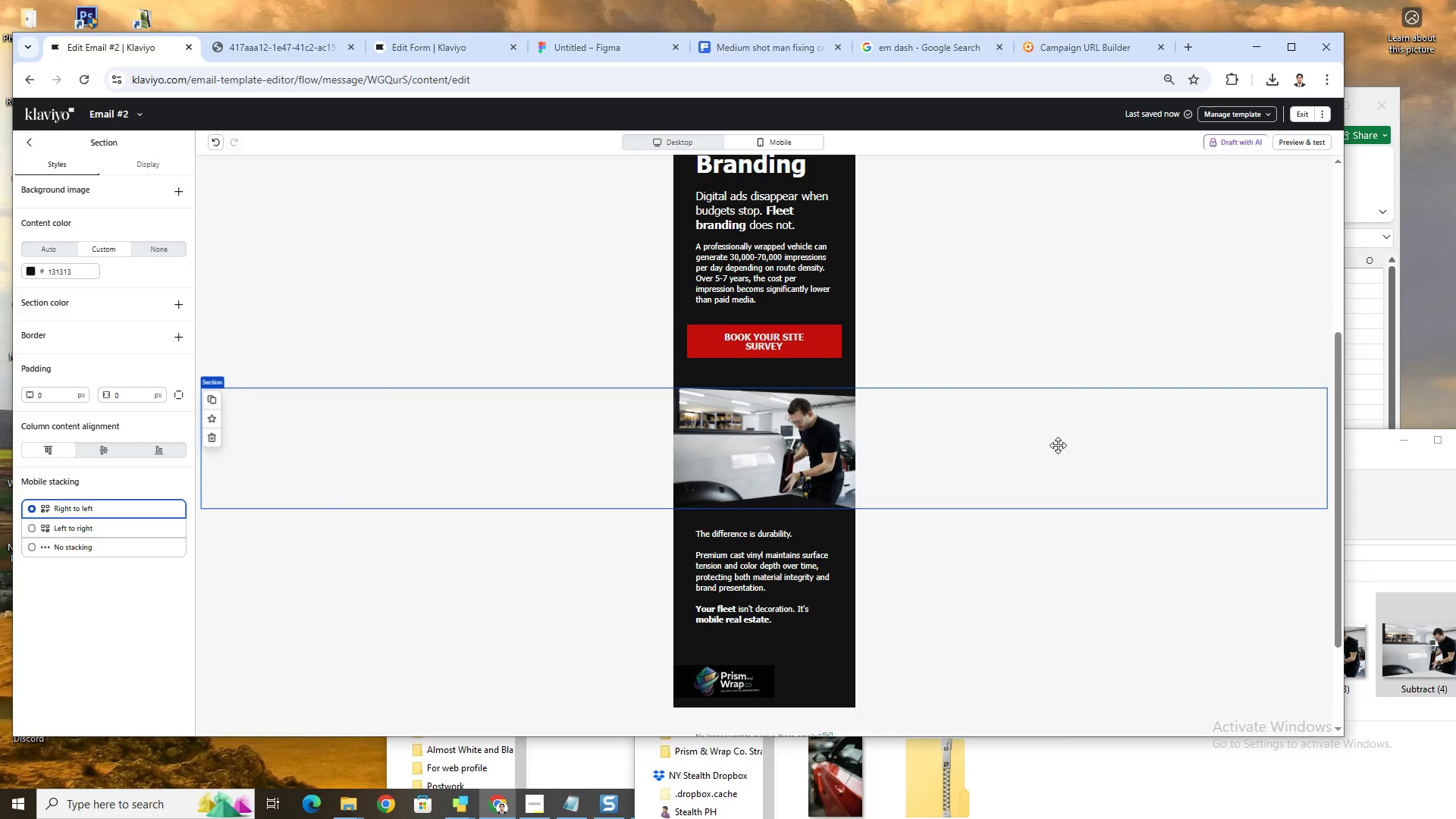 
wait(6.19)
 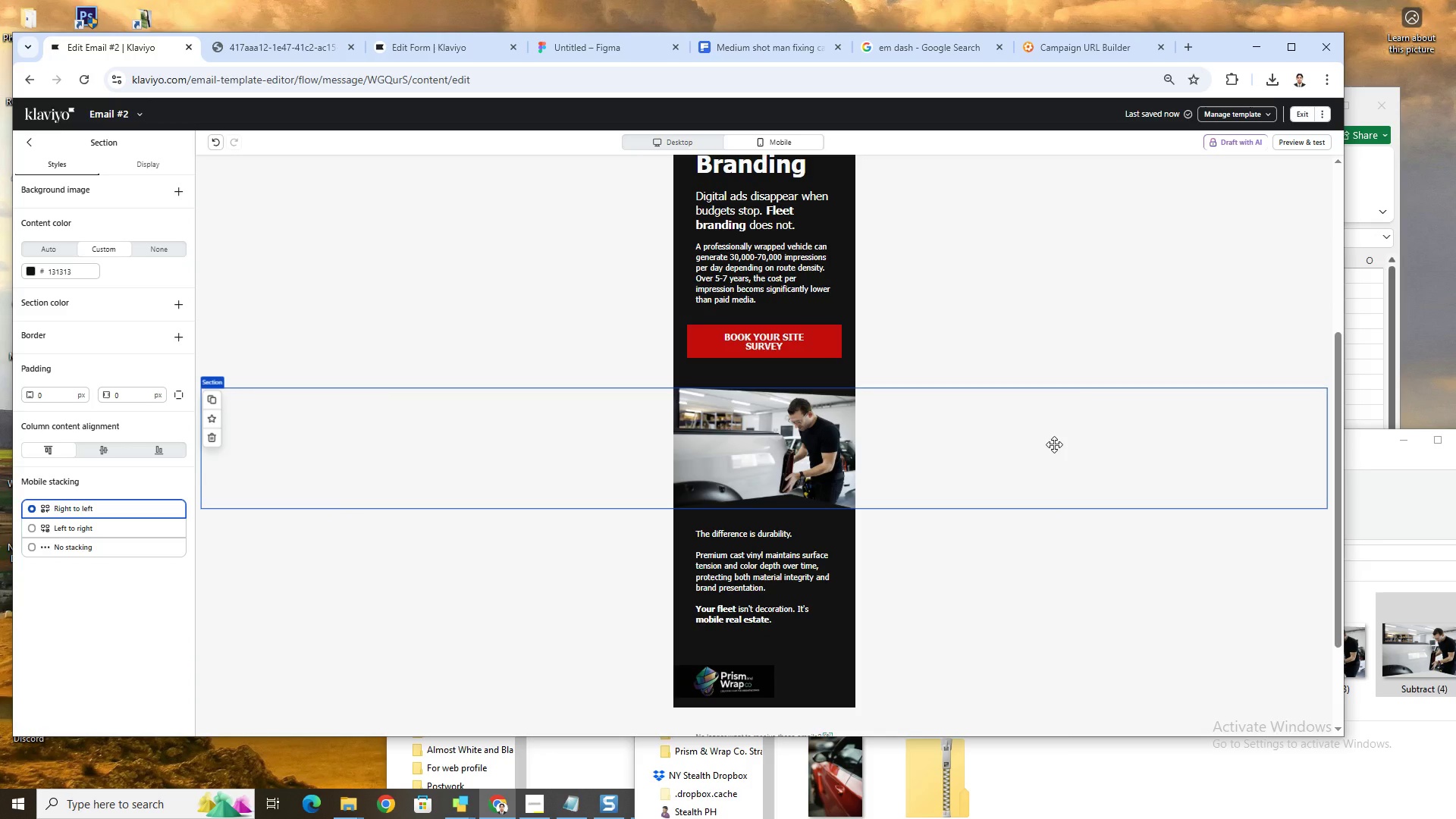 
left_click([579, 558])
 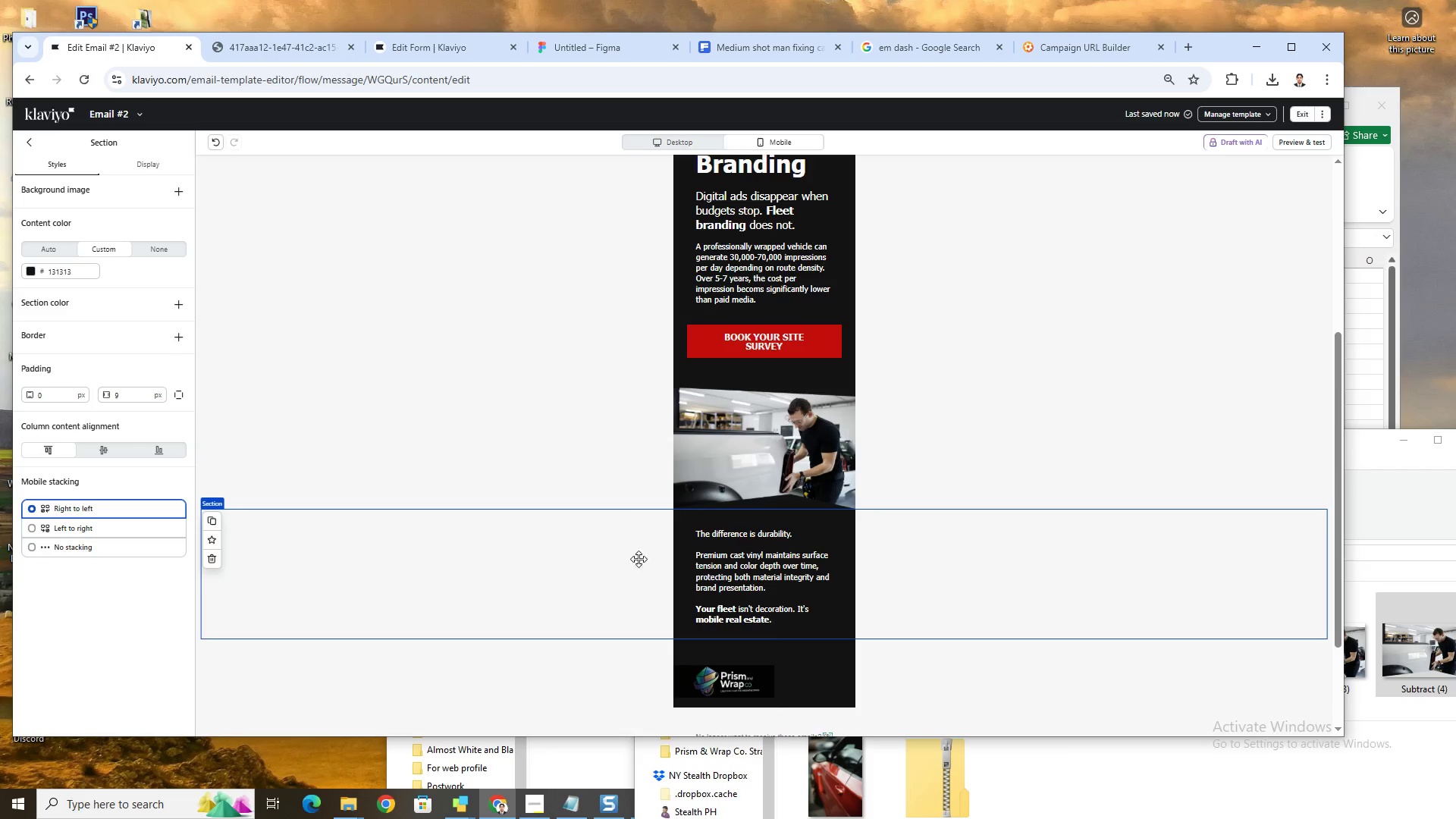 
left_click([754, 558])
 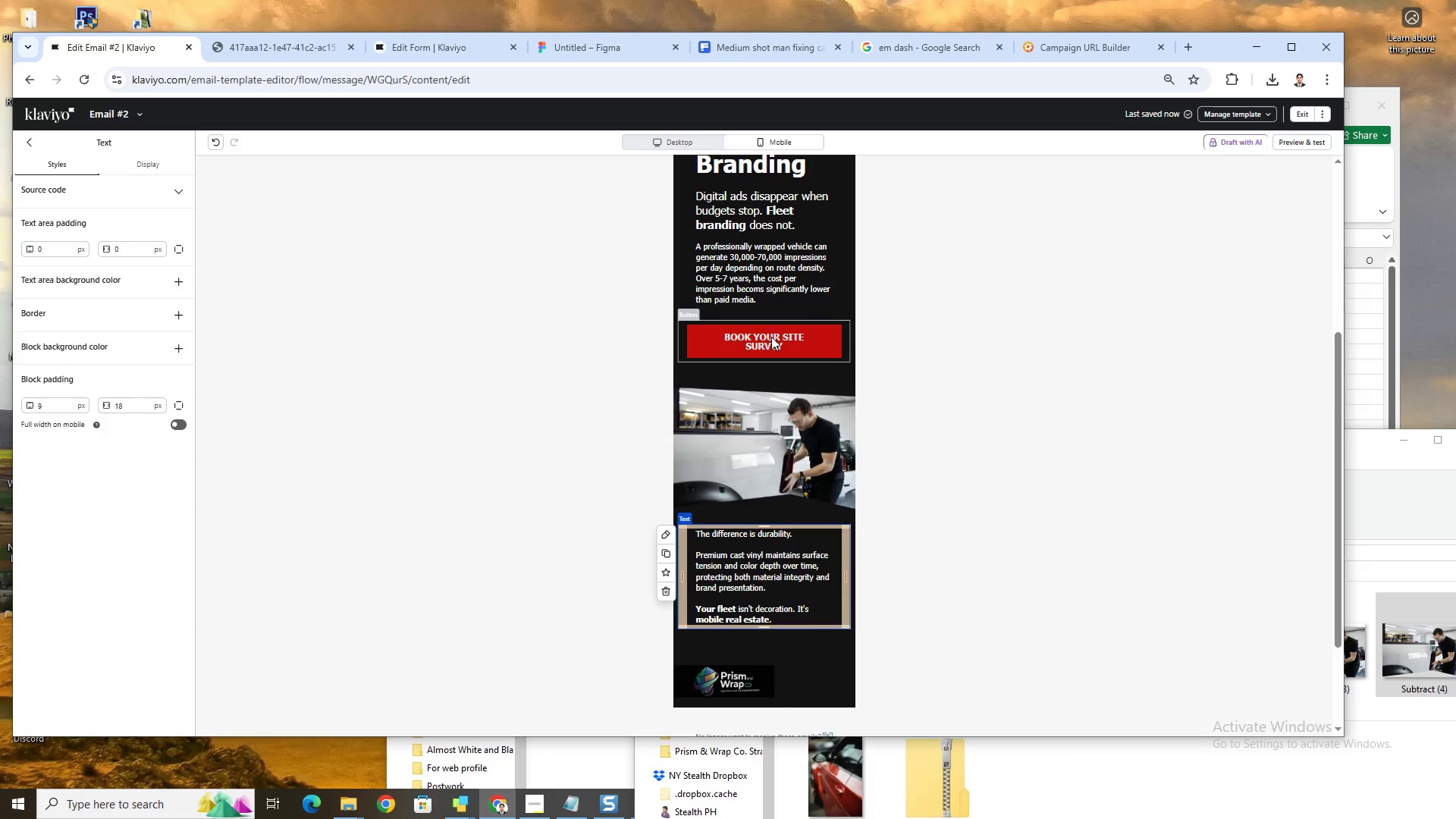 
left_click([780, 270])
 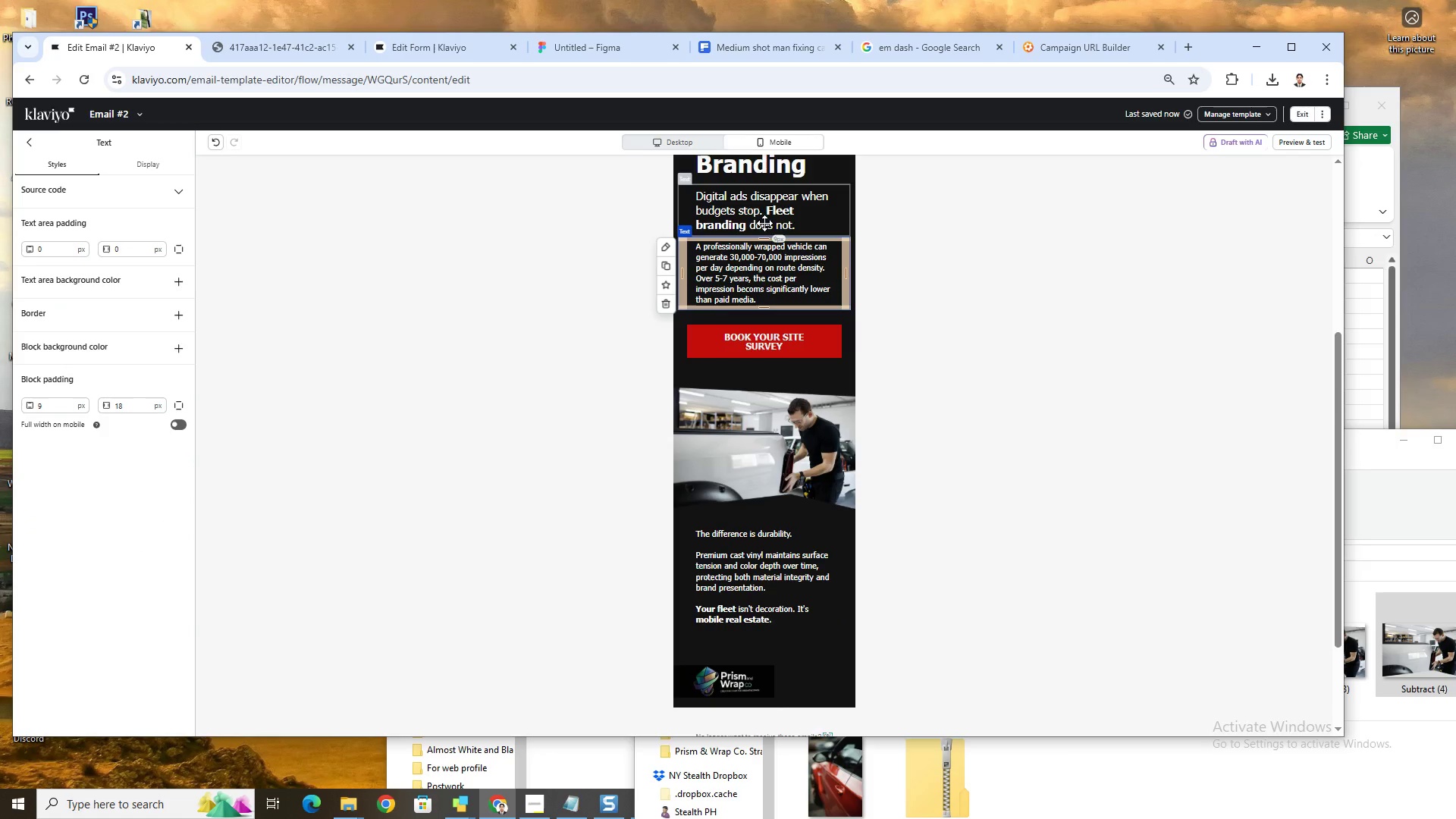 
left_click([796, 221])
 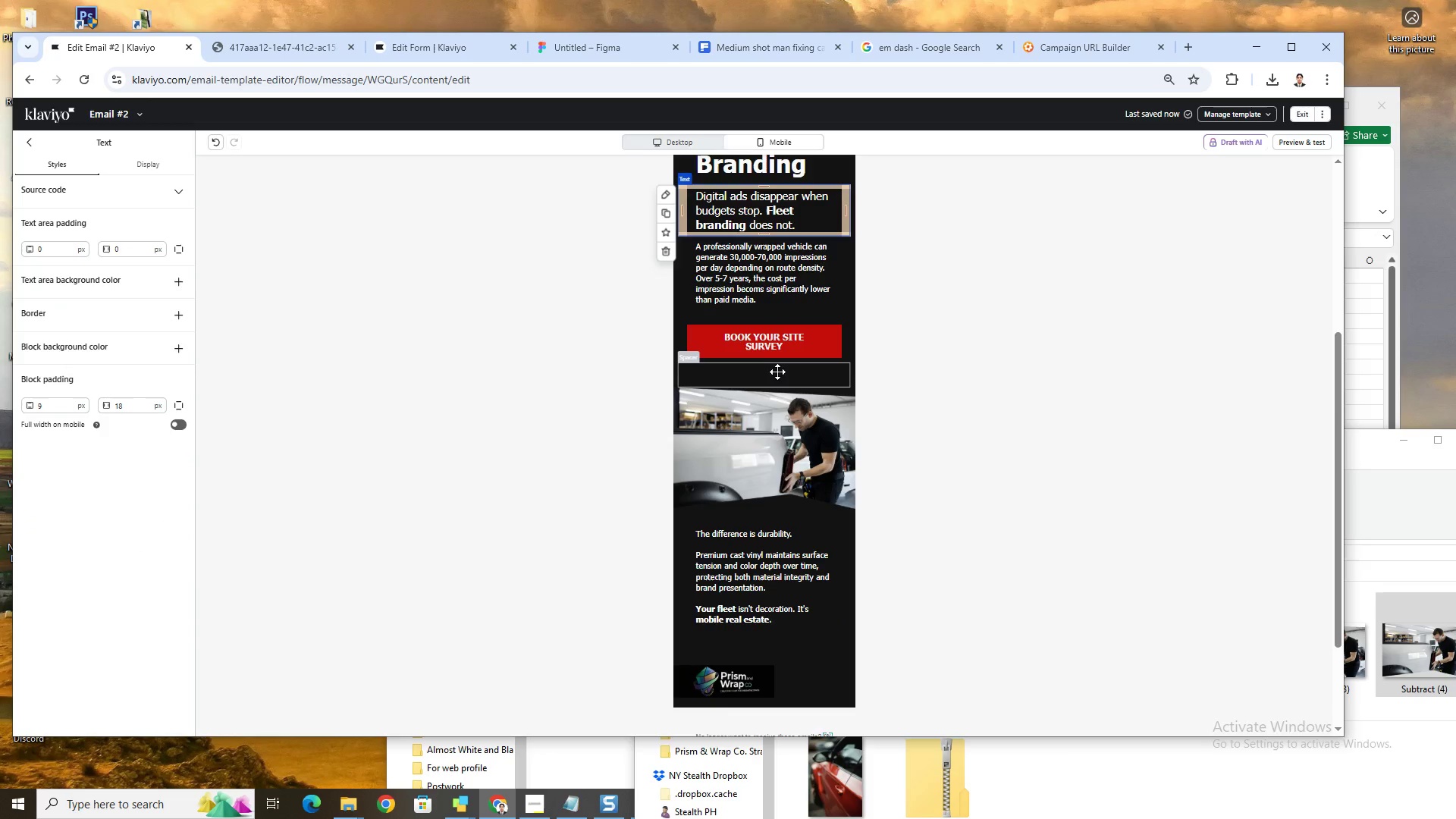 
left_click([775, 334])
 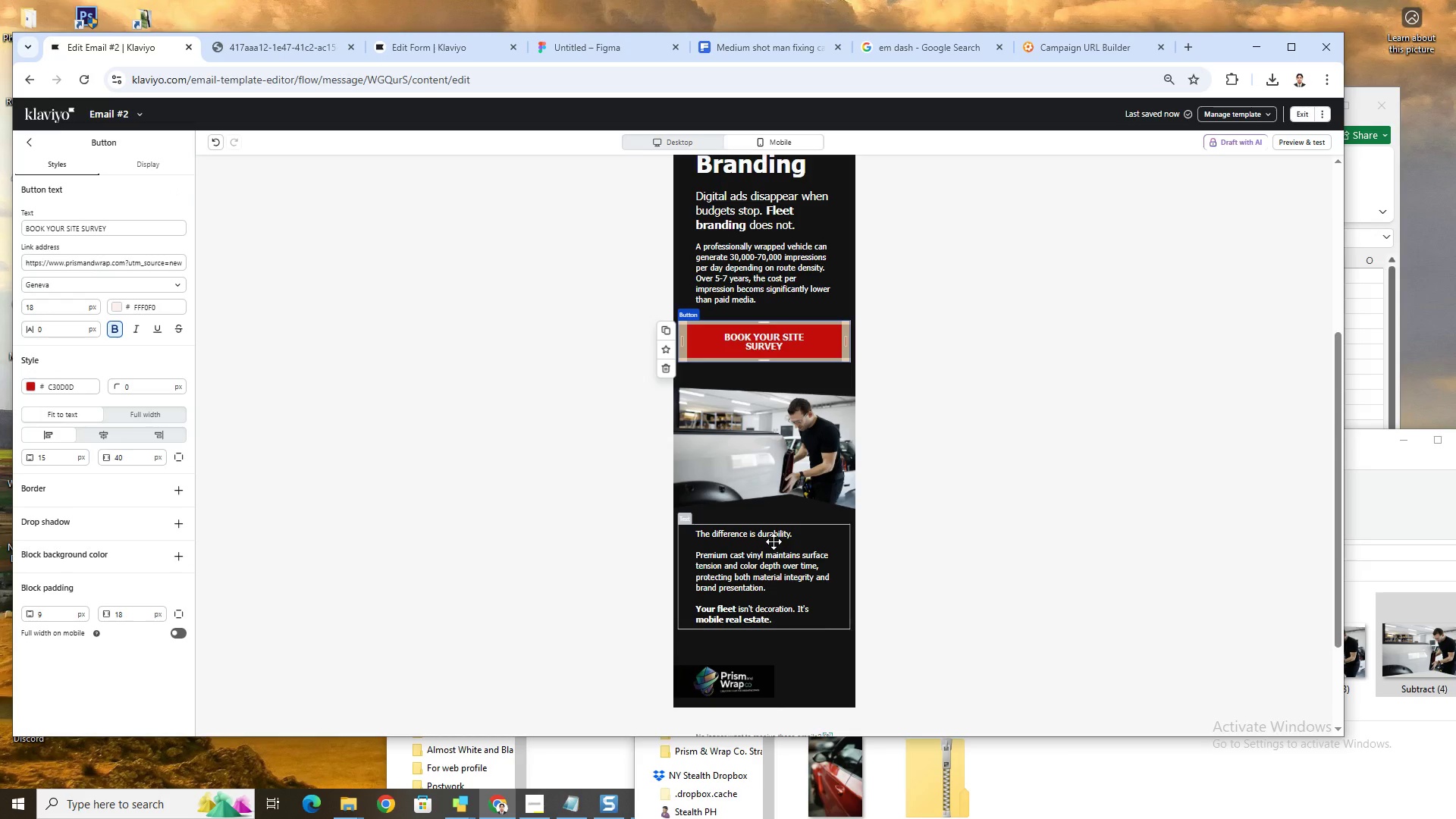 
left_click([774, 541])
 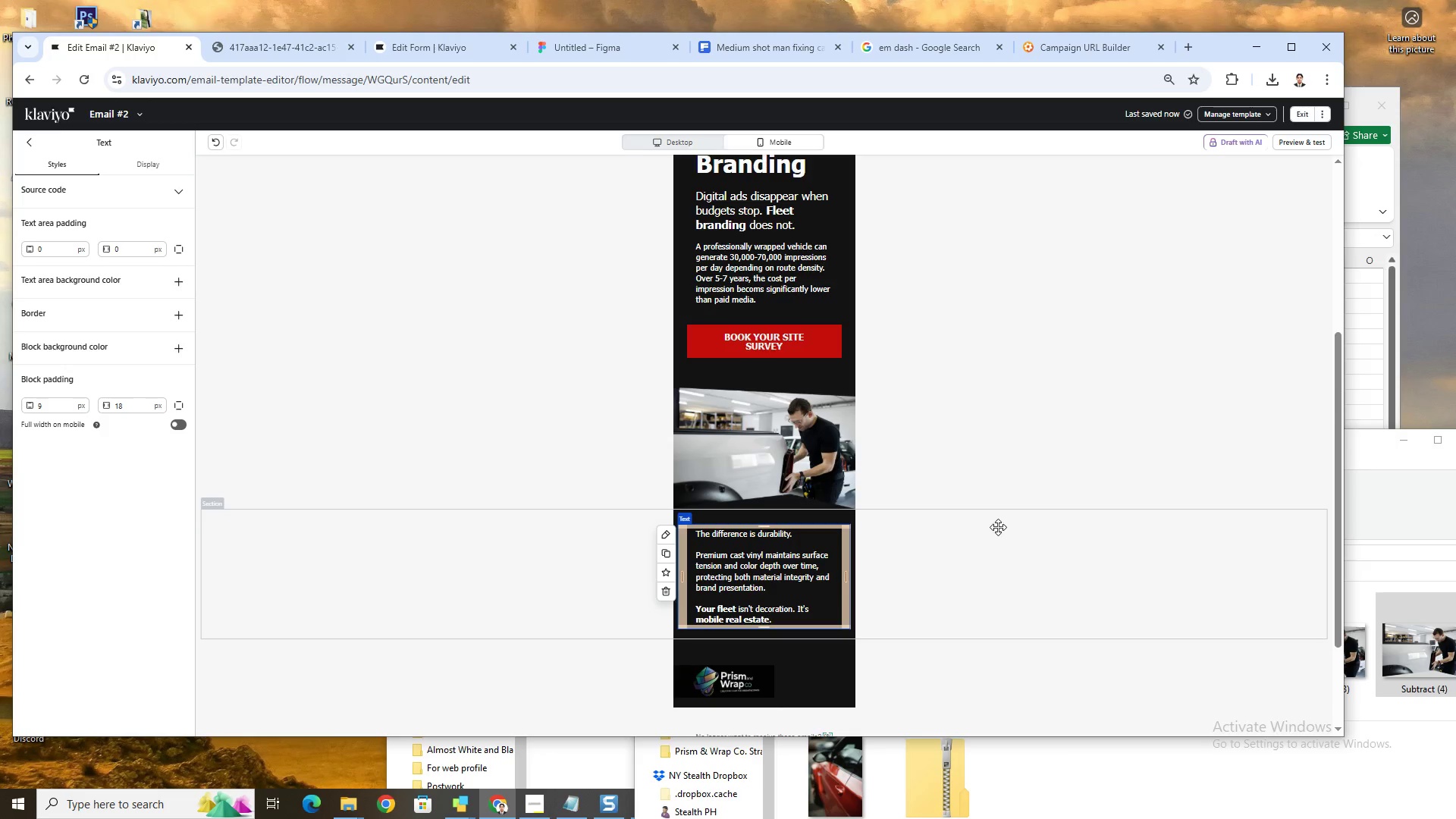 
left_click([1083, 617])
 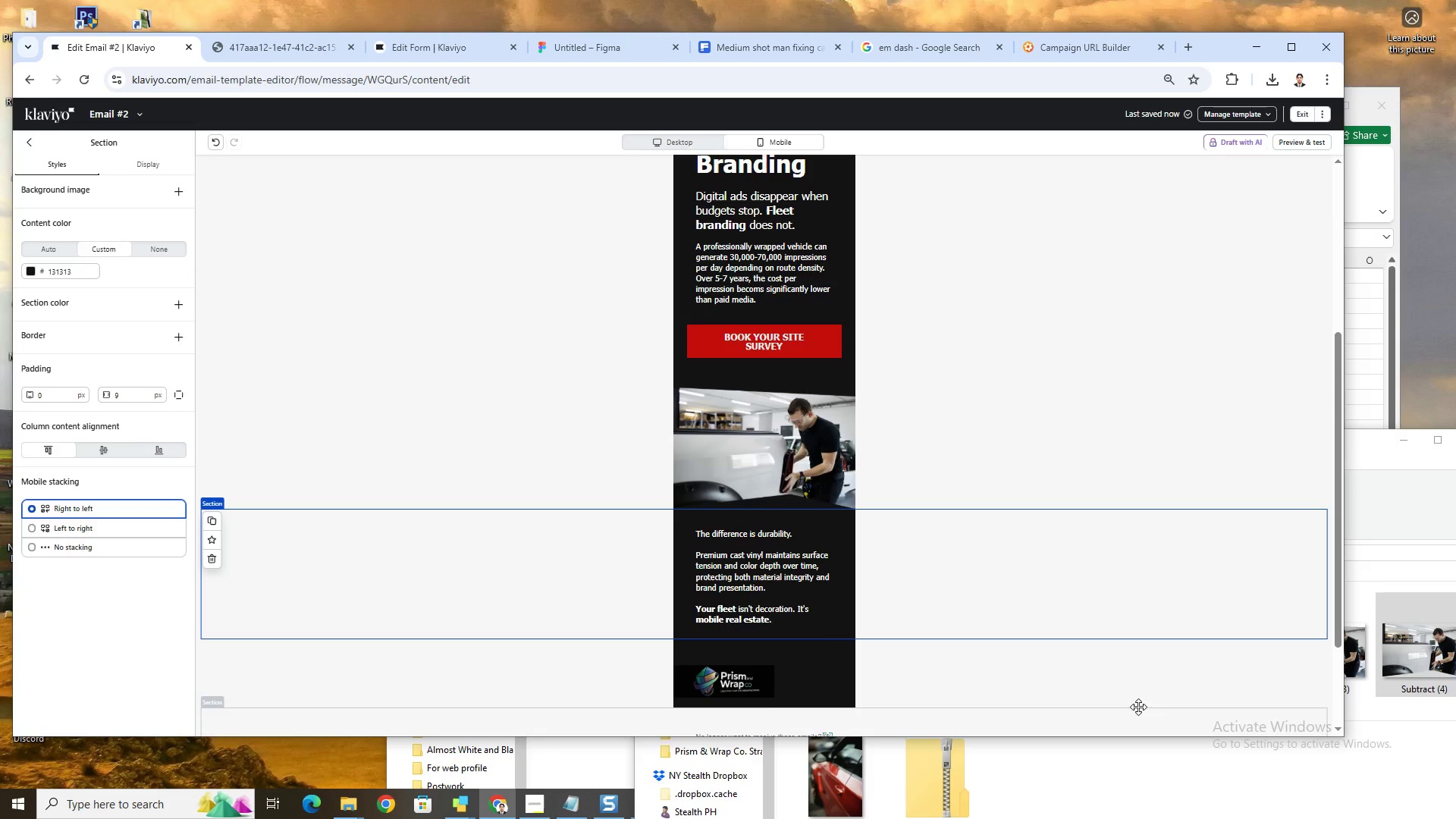 
wait(5.99)
 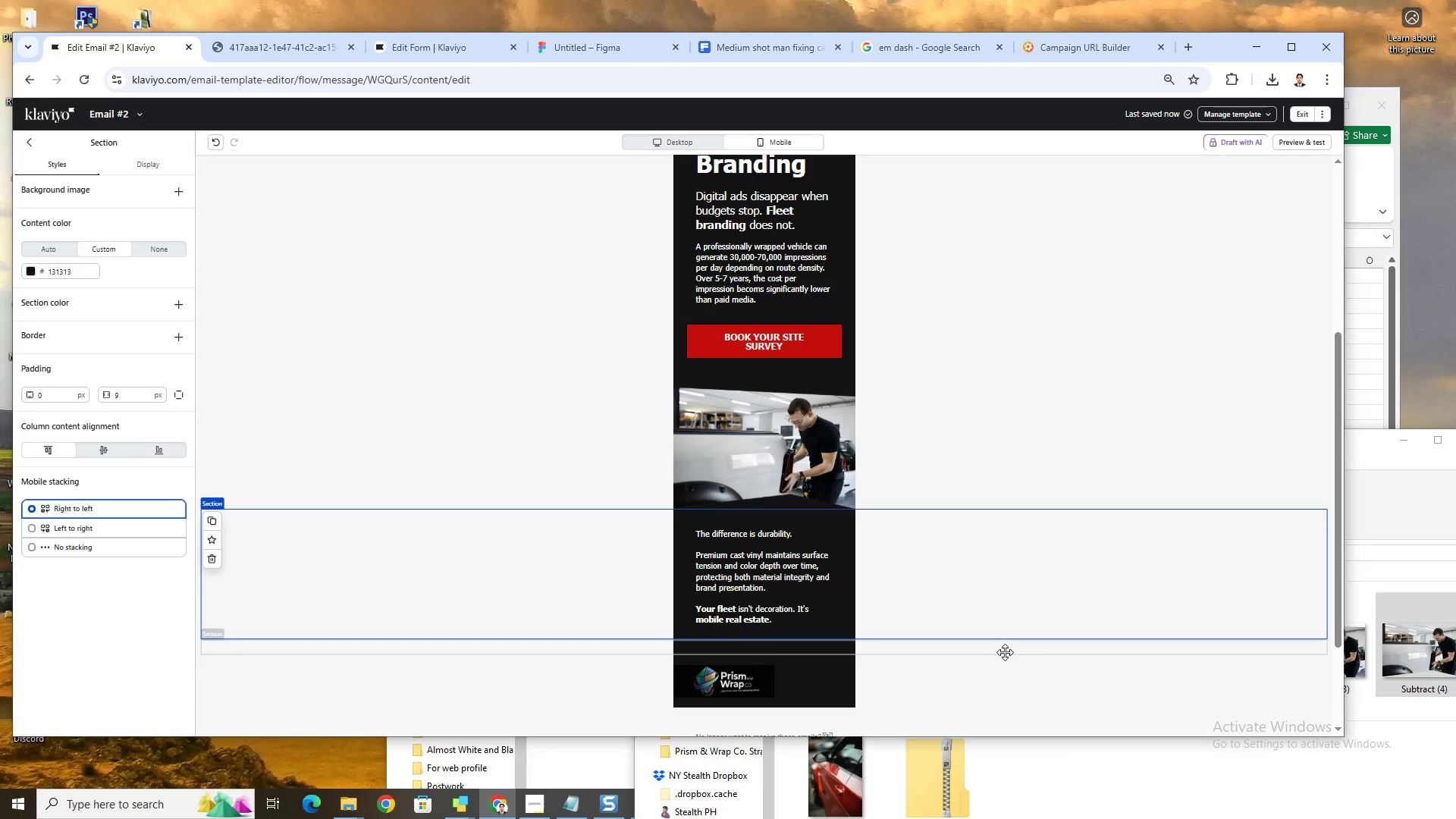 
scroll: coordinate [1148, 358], scroll_direction: up, amount: 2.0
 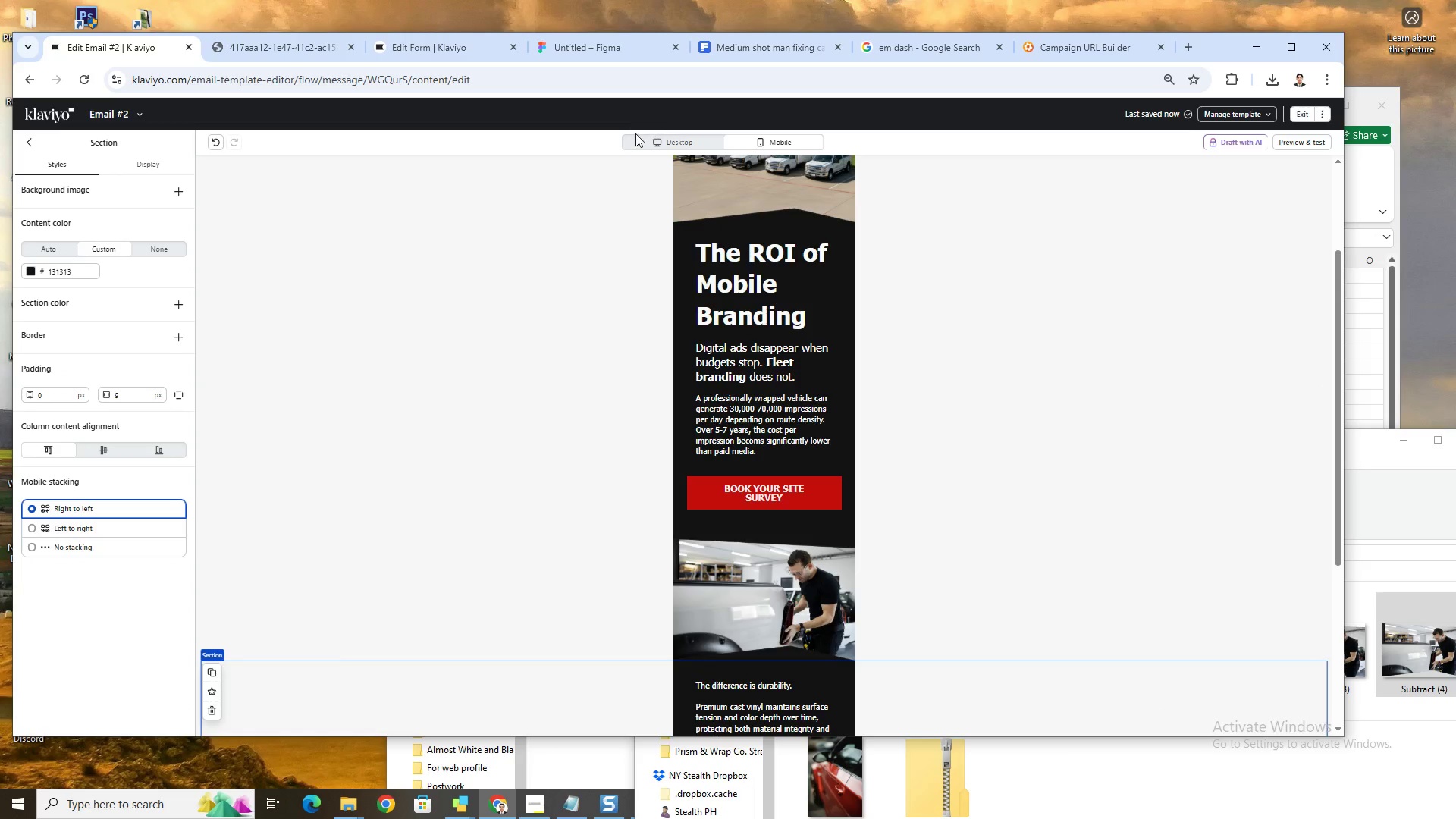 
left_click([670, 141])
 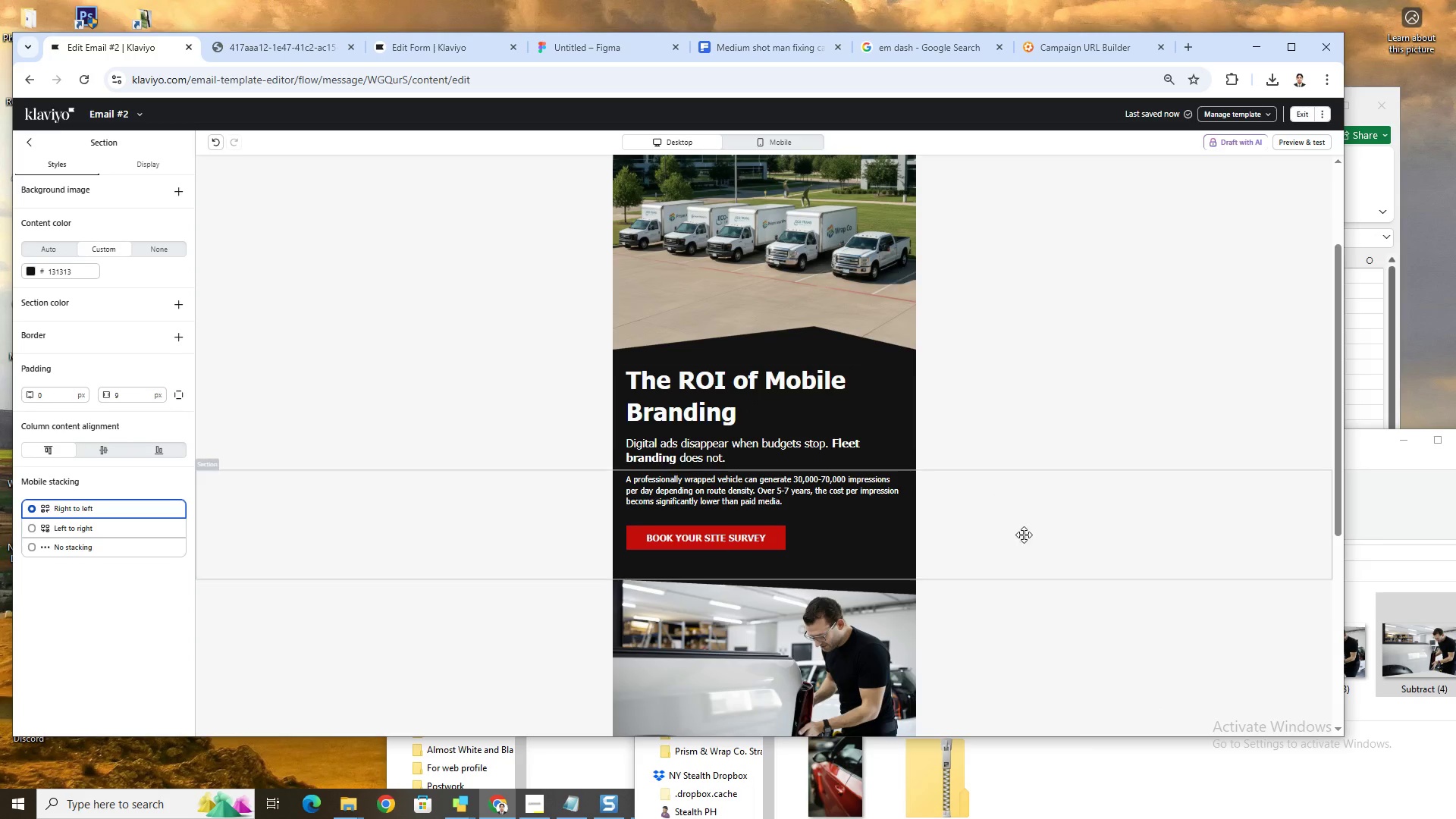 
scroll: coordinate [1024, 525], scroll_direction: down, amount: 4.0
 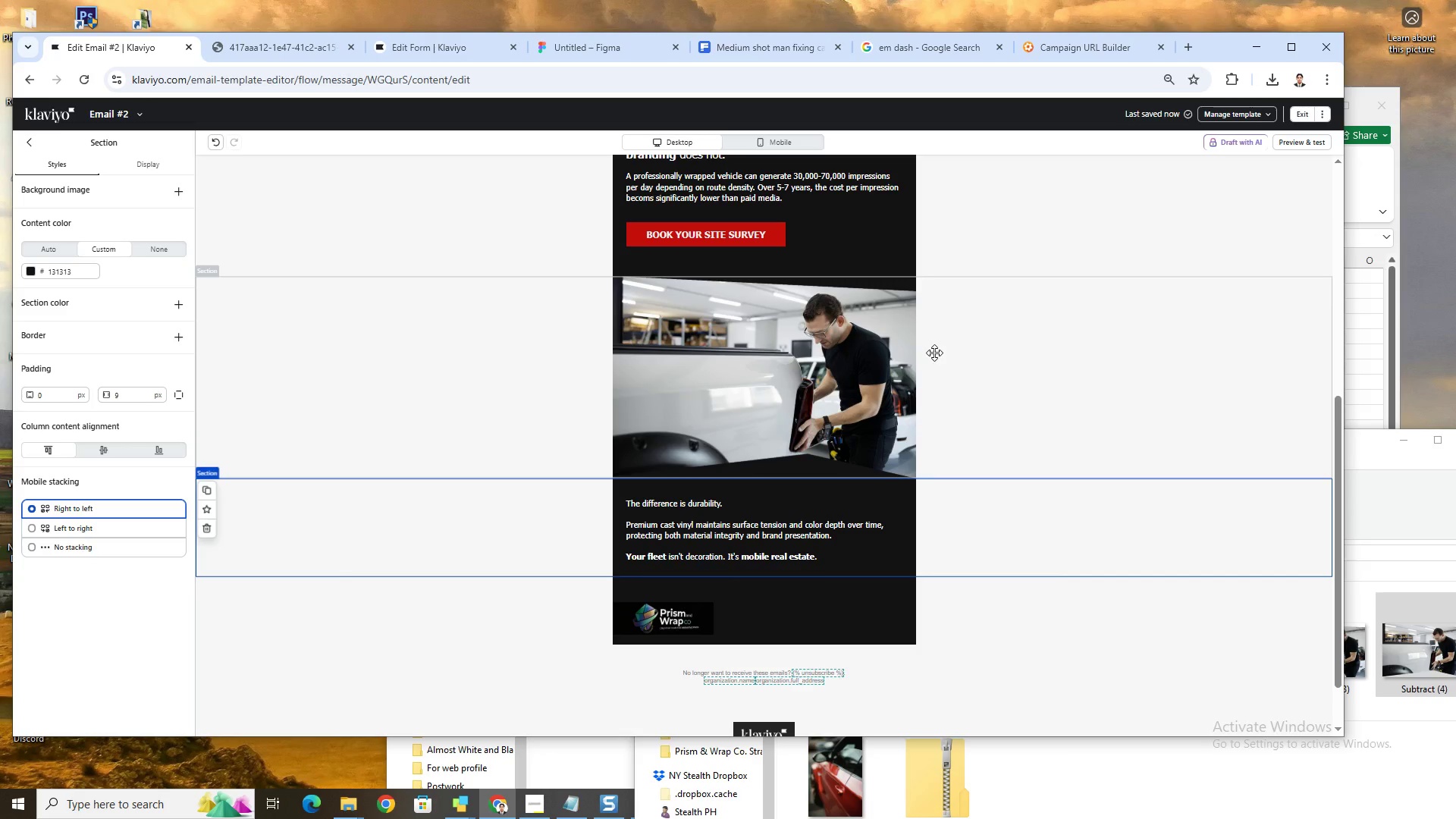 
left_click([789, 230])
 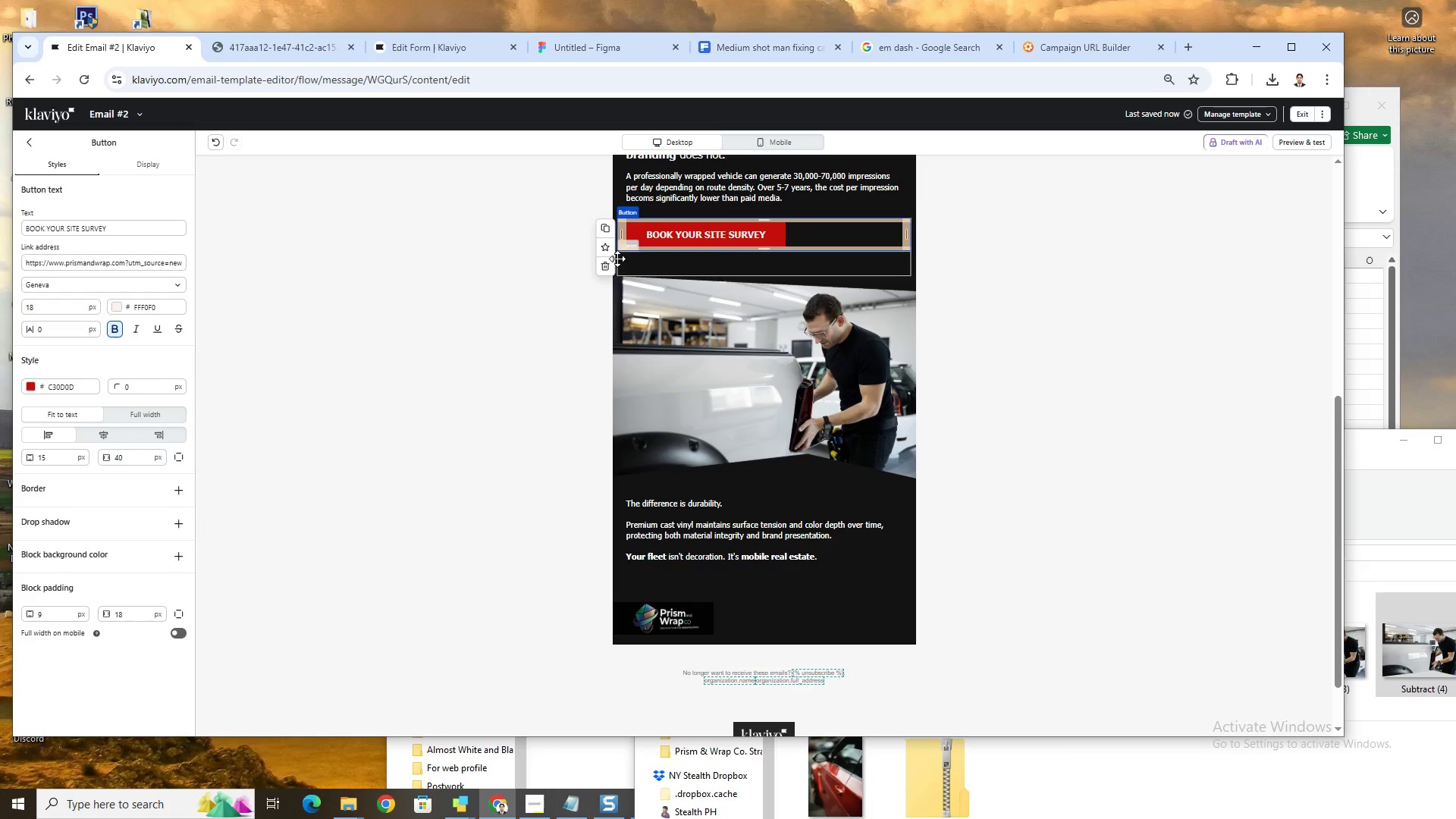 
left_click([601, 225])
 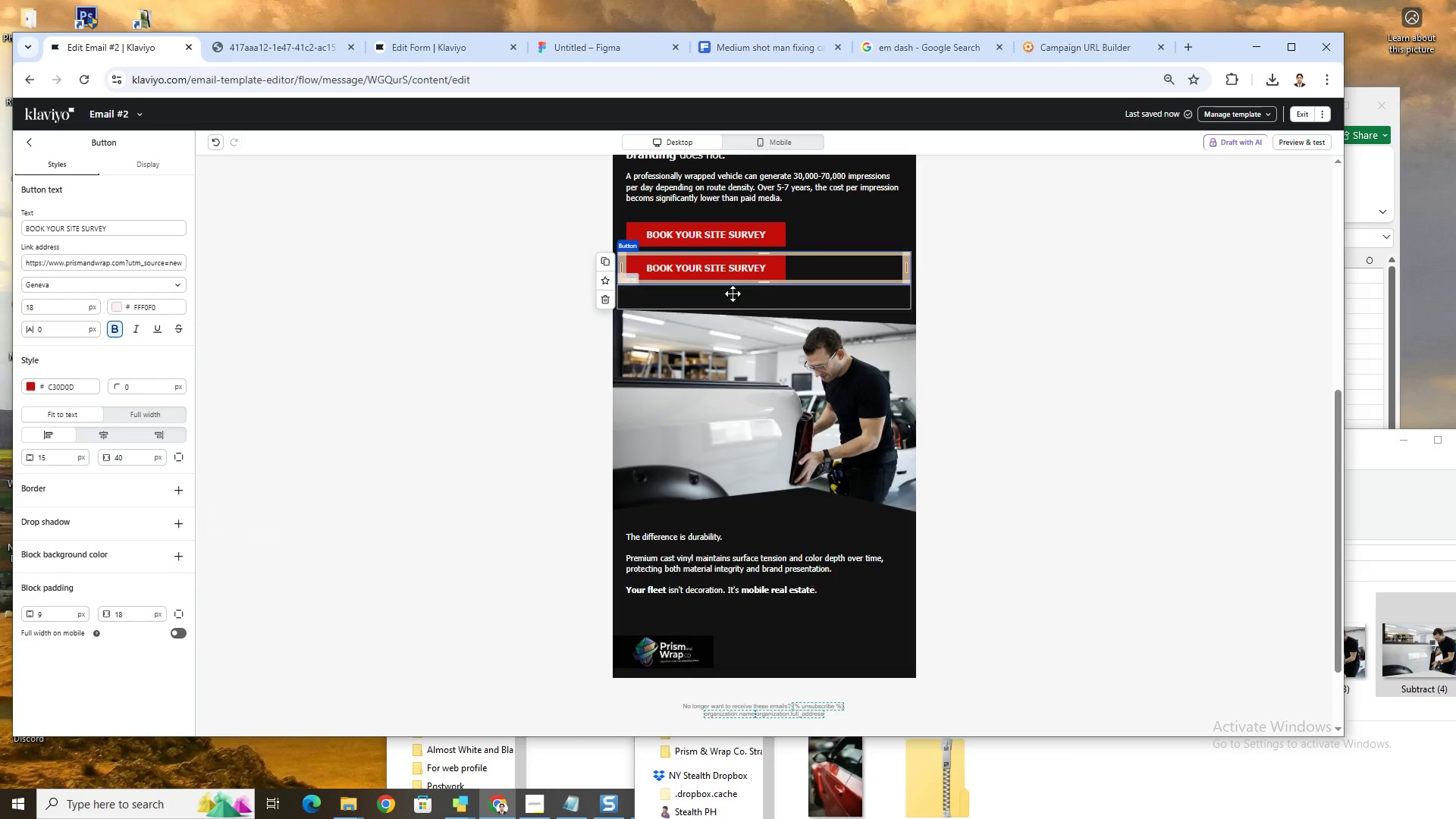 
left_click_drag(start_coordinate=[751, 268], to_coordinate=[742, 579])
 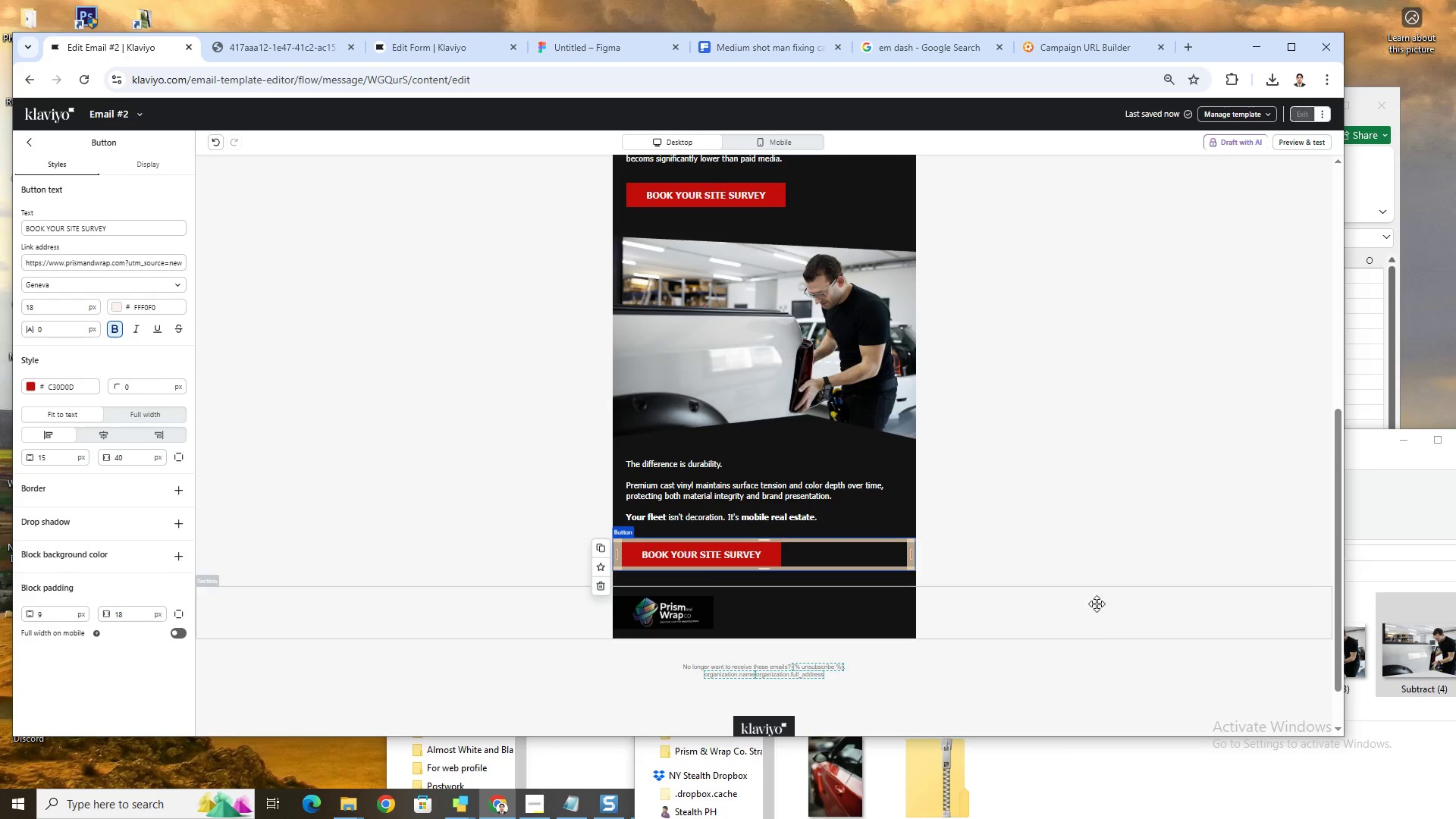 
left_click([1090, 661])
 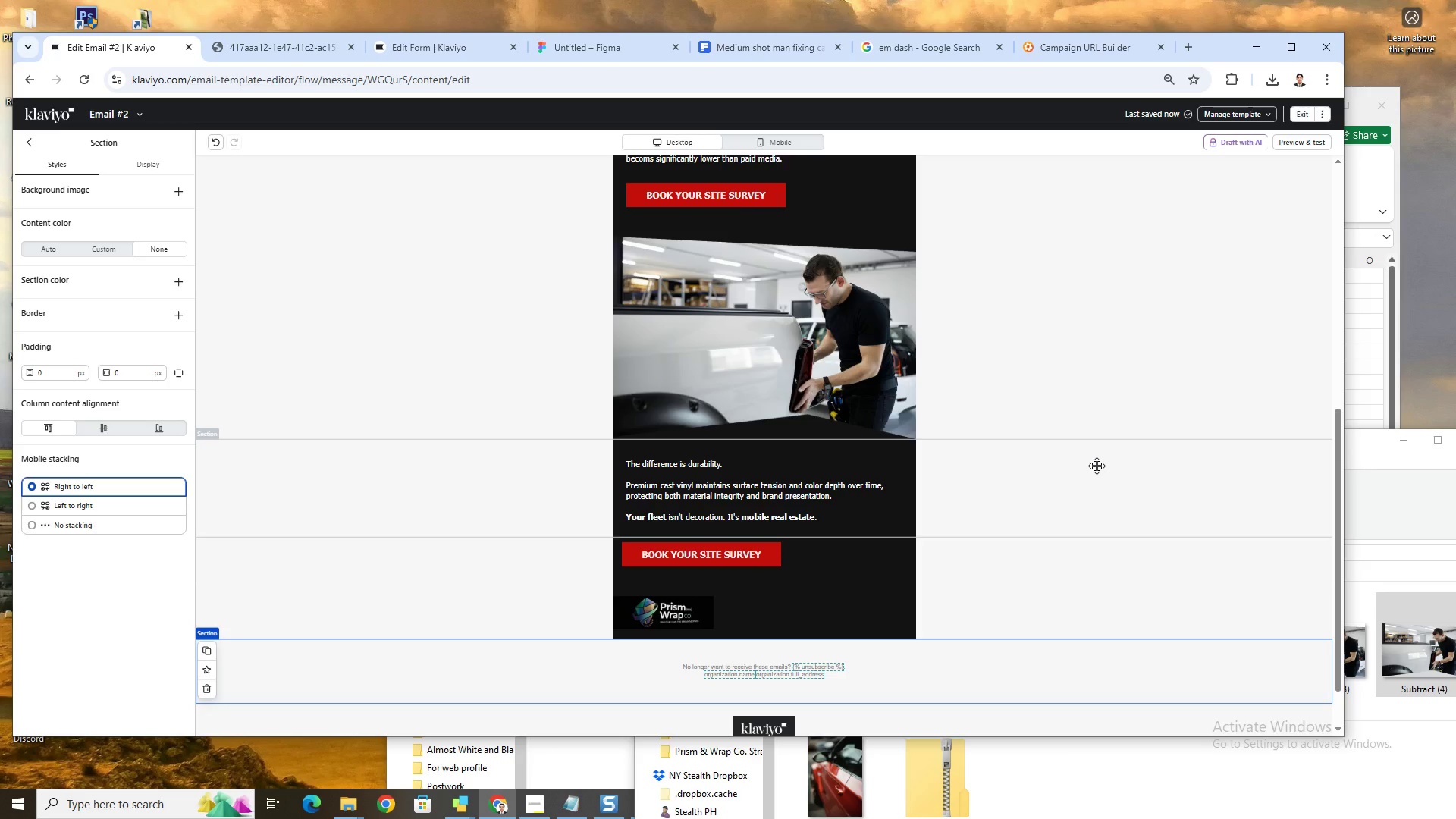 
wait(6.78)
 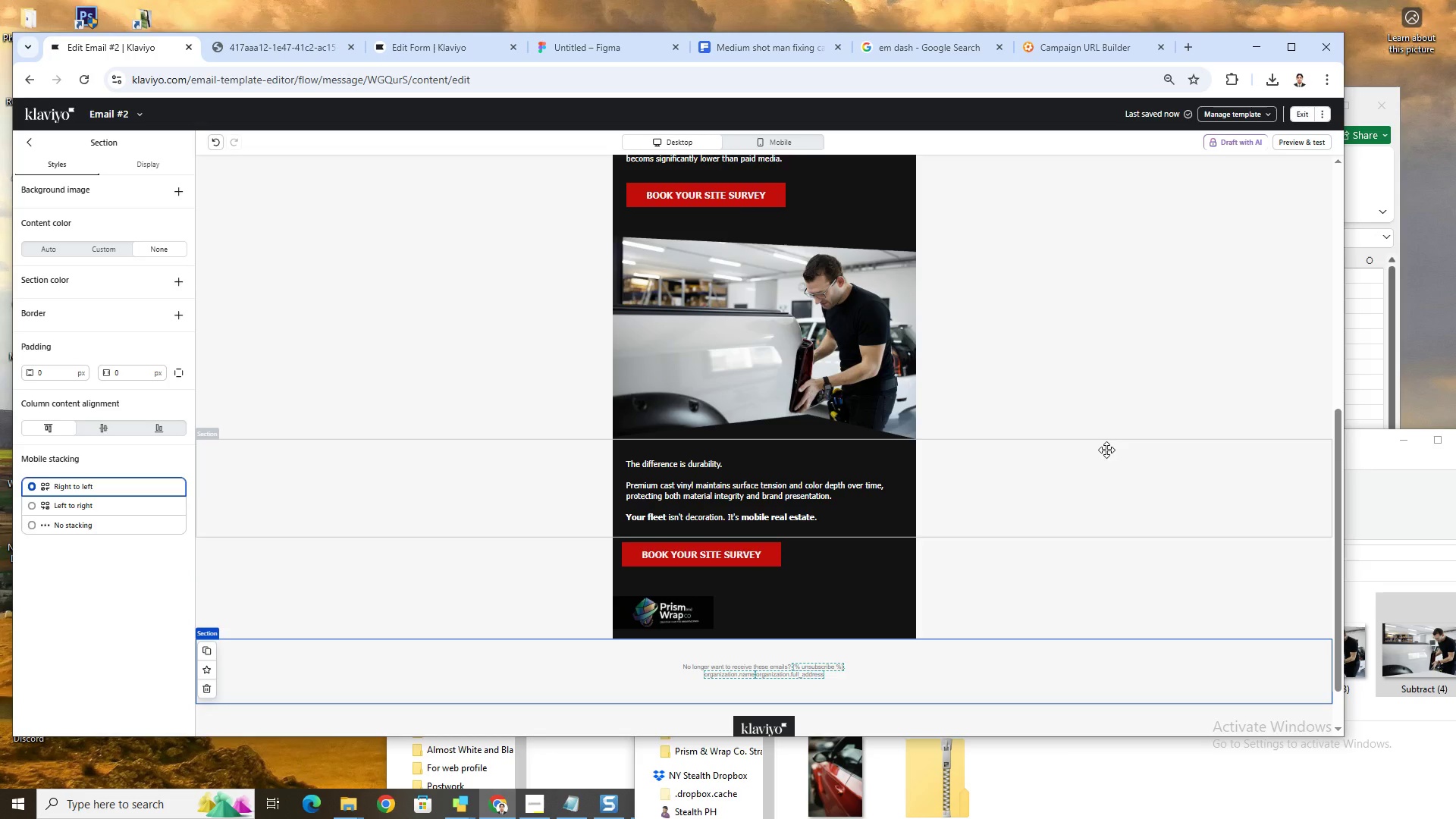 
left_click([817, 560])
 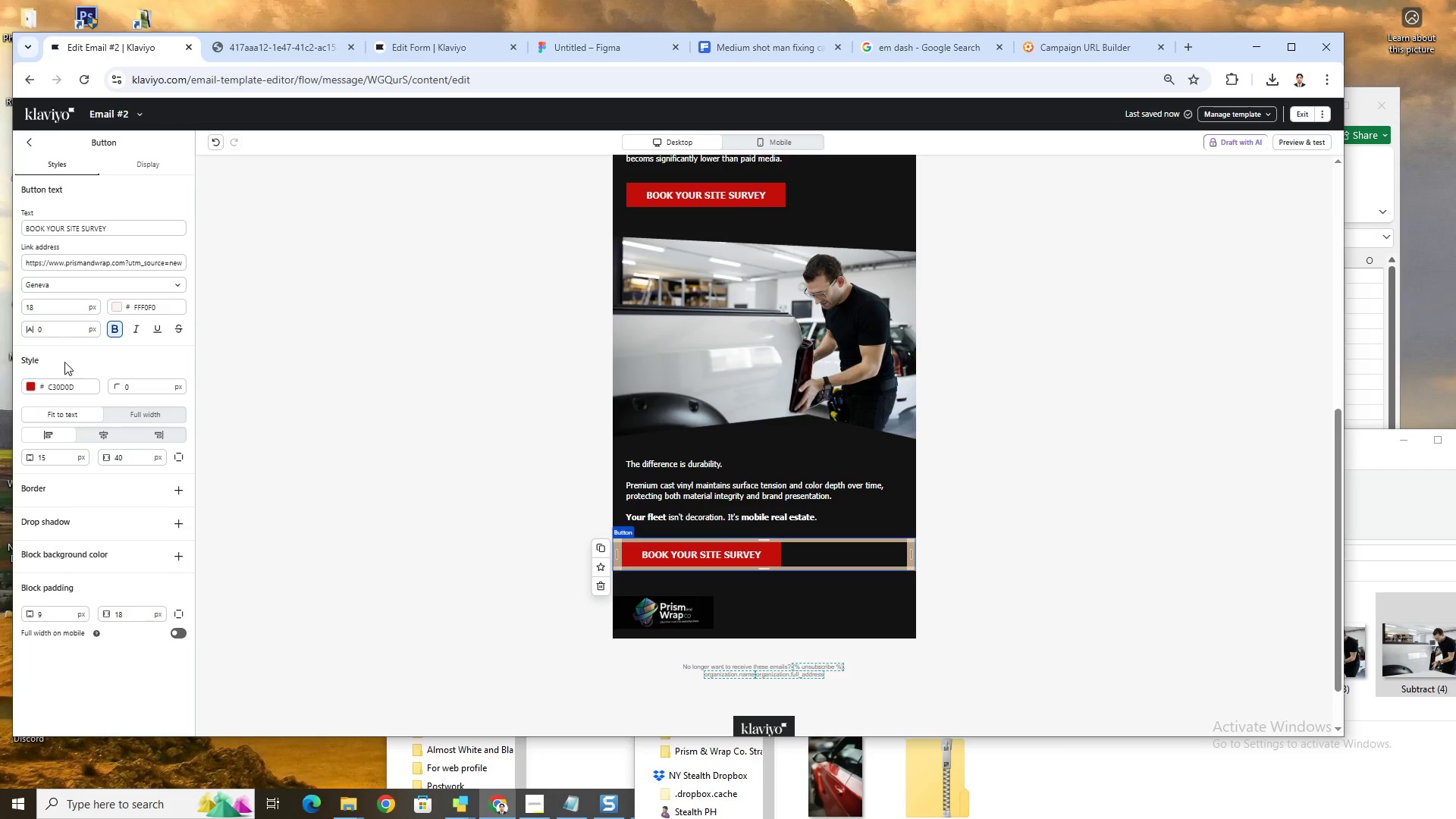 
wait(12.5)
 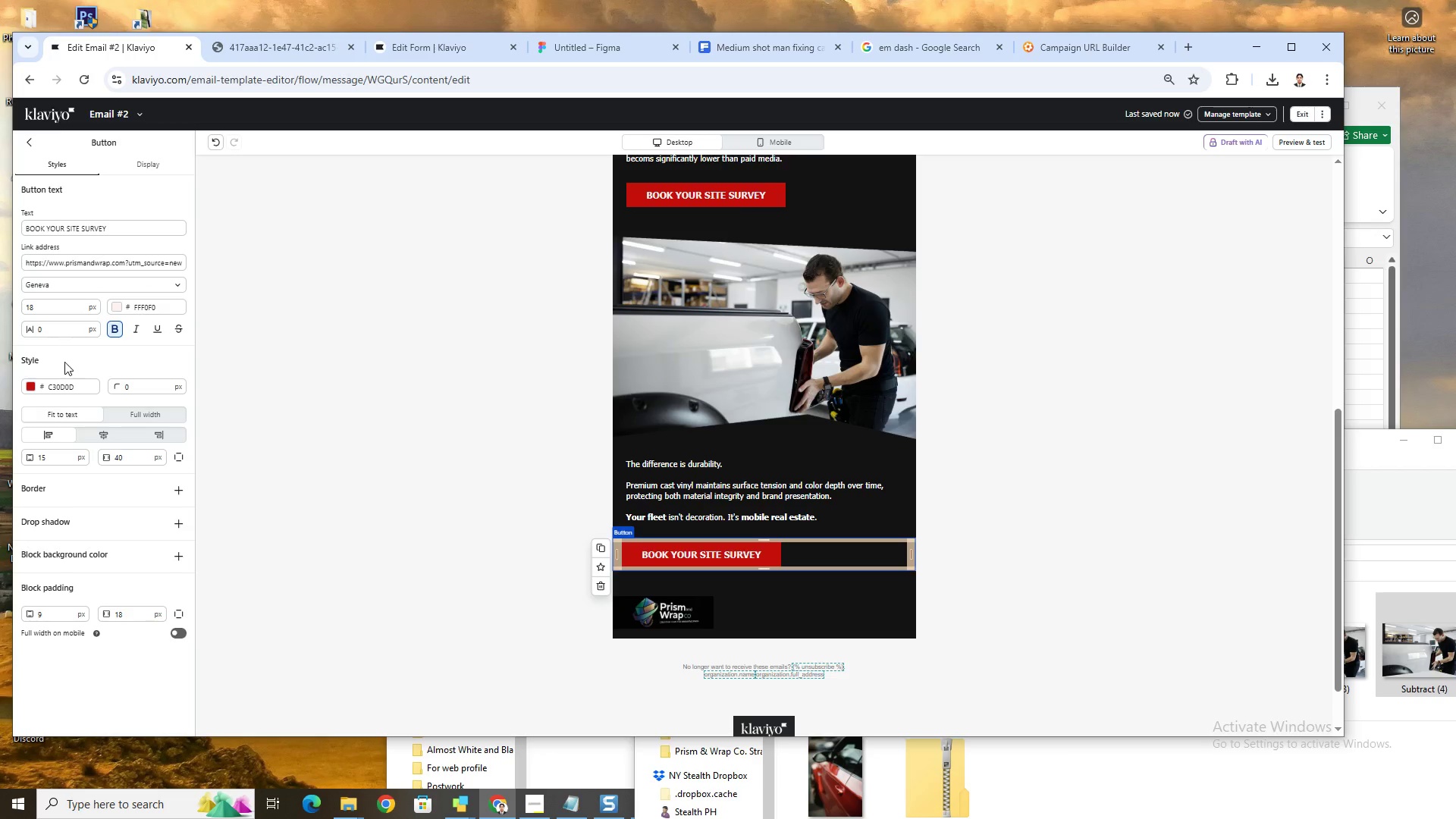 
left_click([32, 388])
 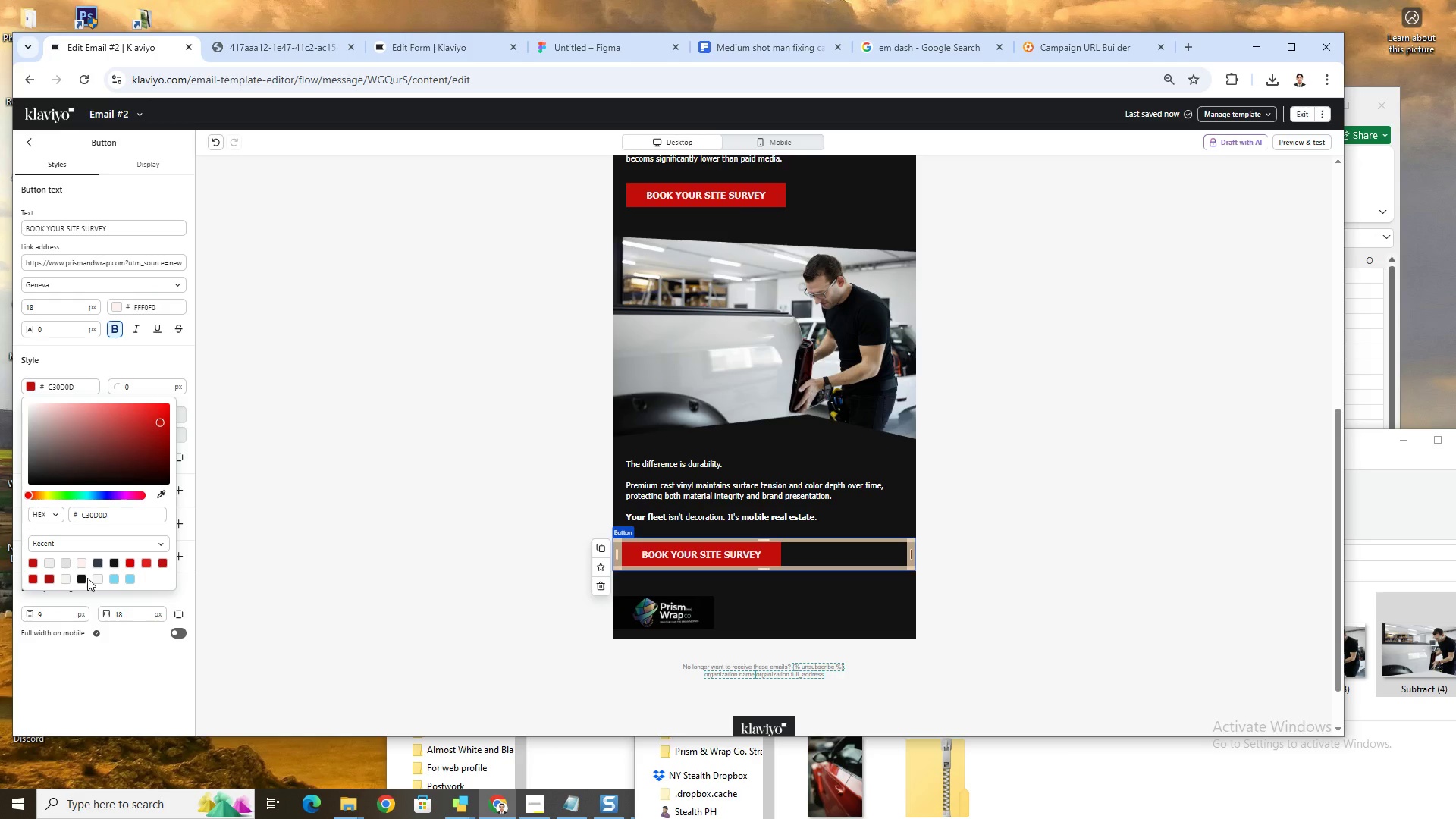 
left_click([116, 563])
 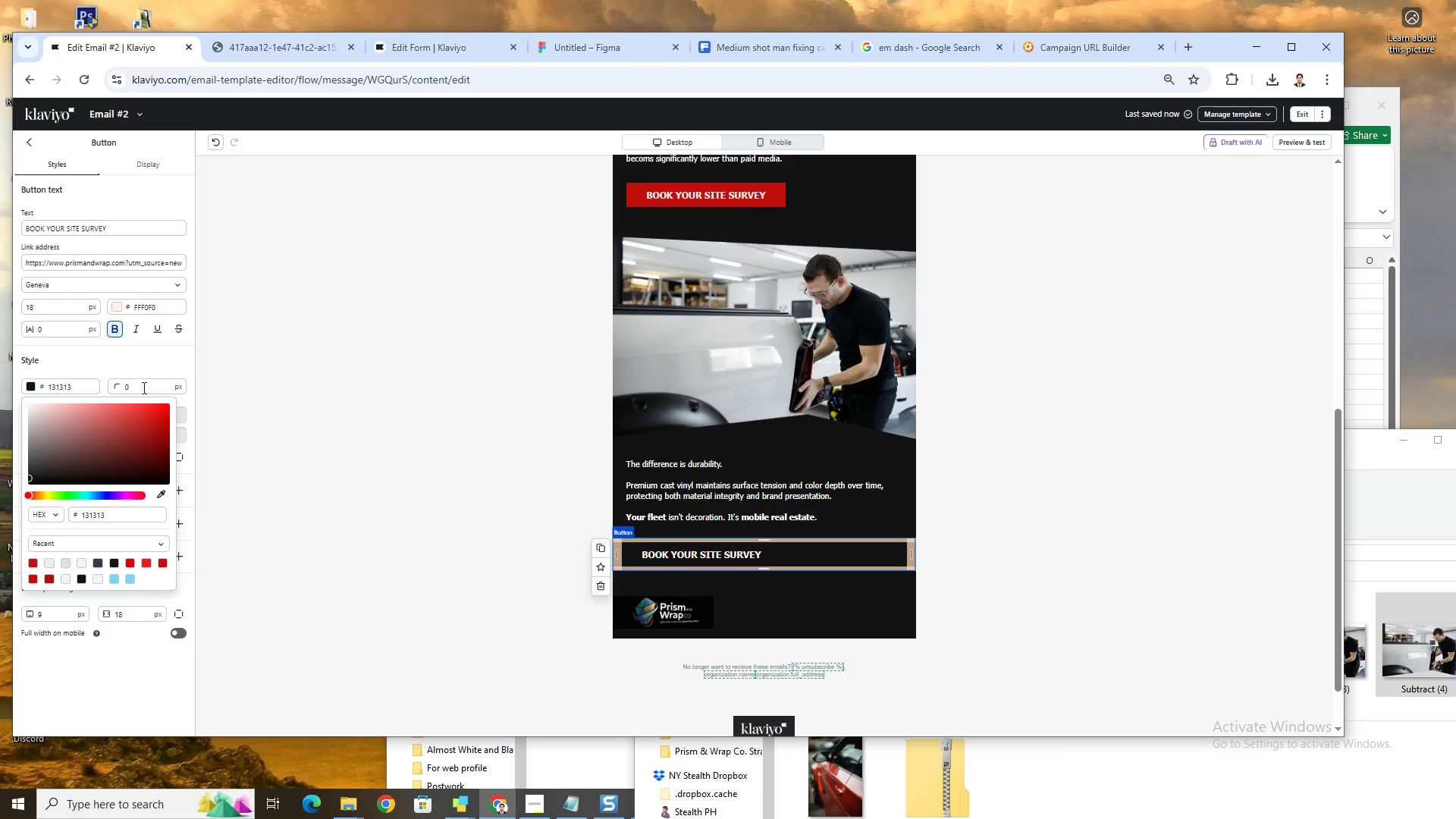 
left_click([155, 363])
 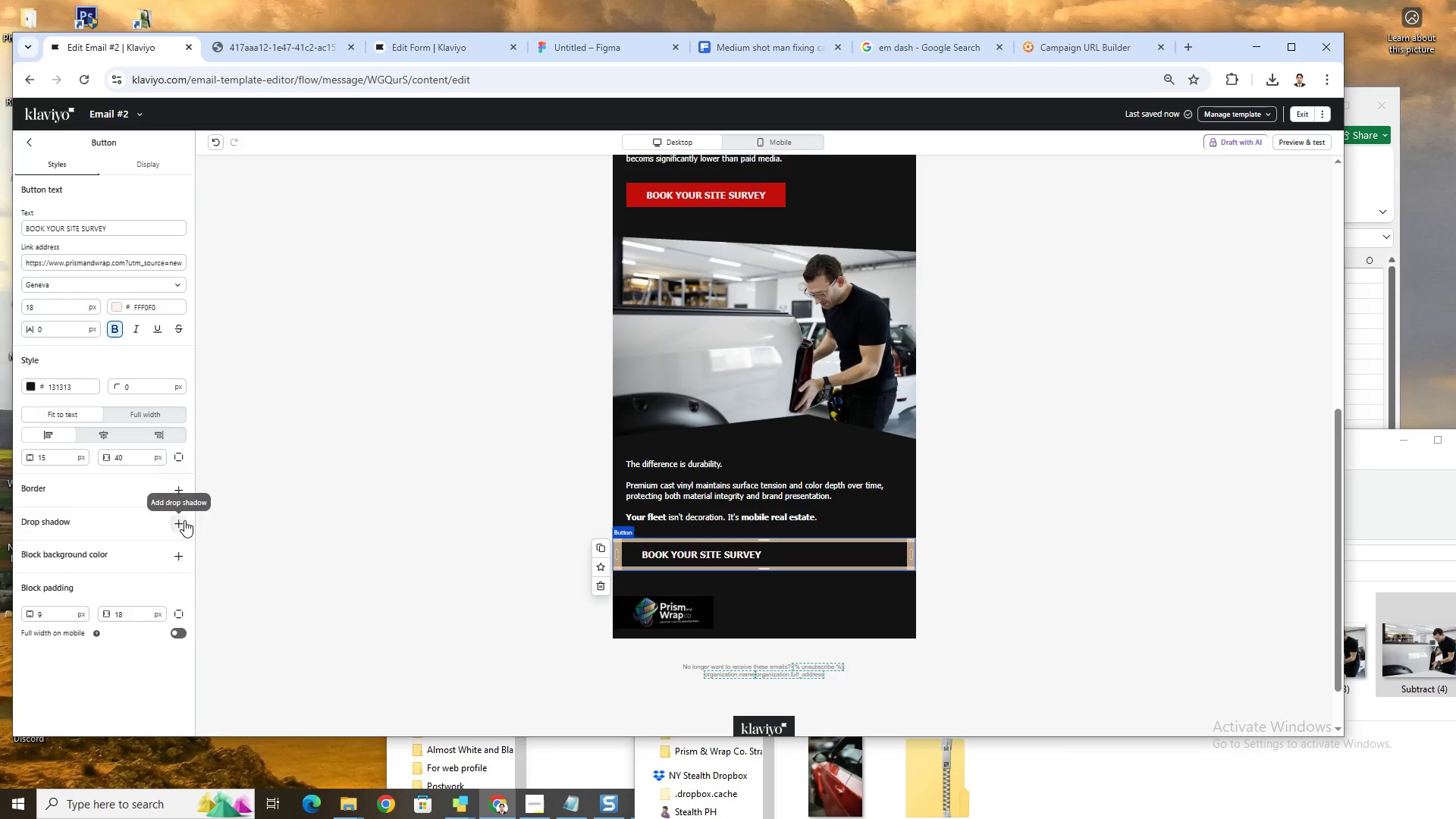 
left_click([182, 489])
 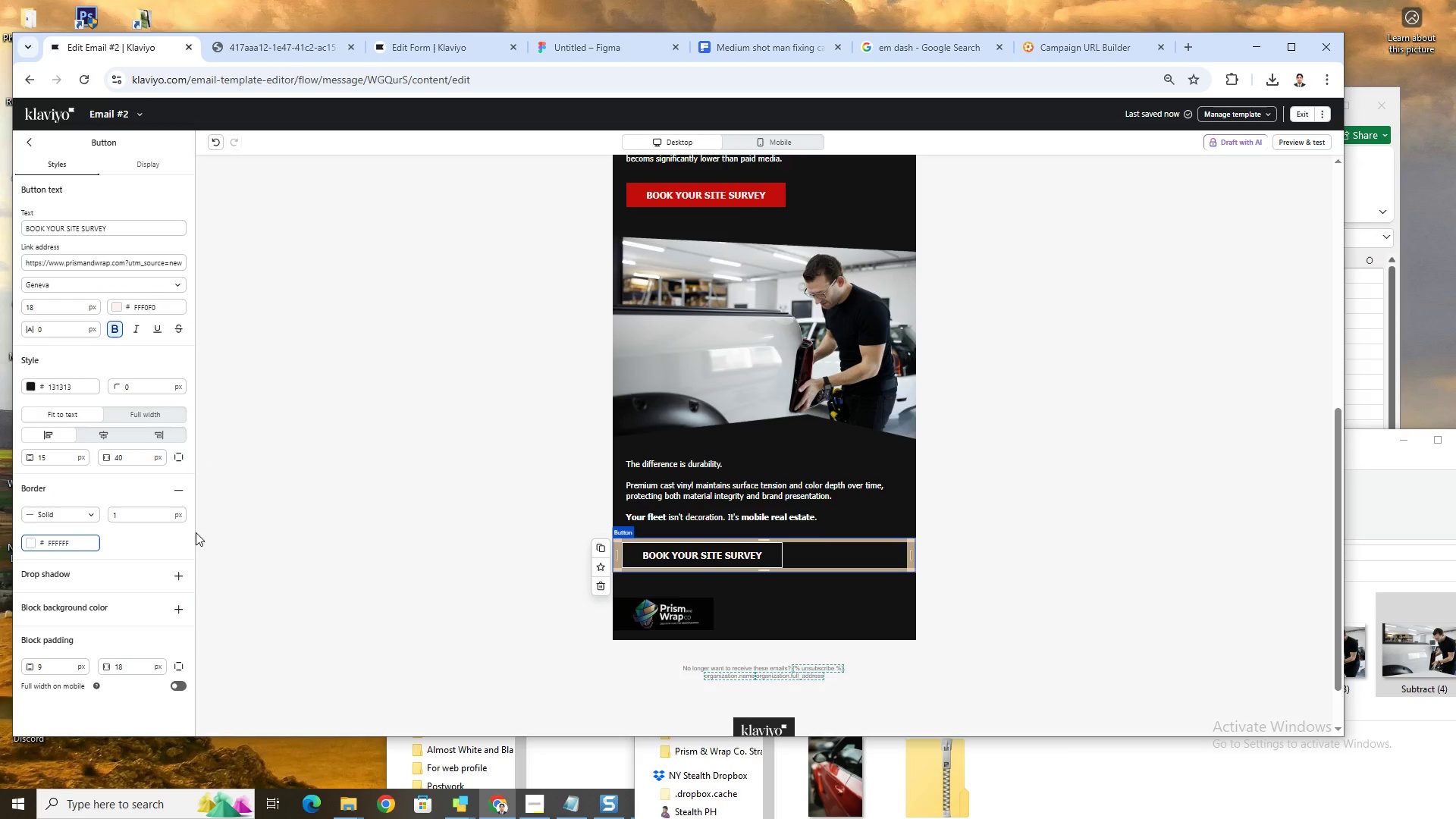 
left_click([1011, 547])
 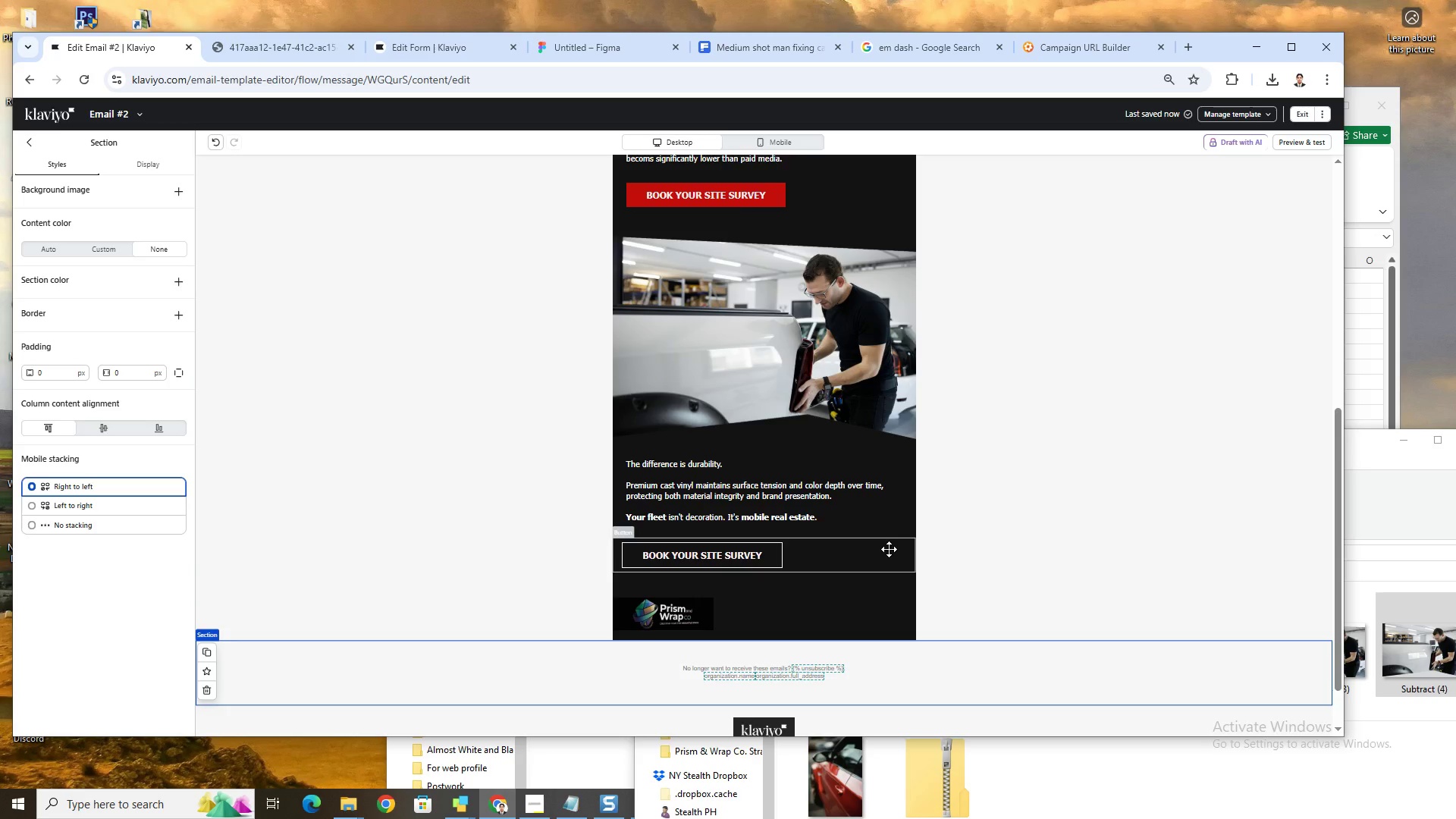 
wait(11.25)
 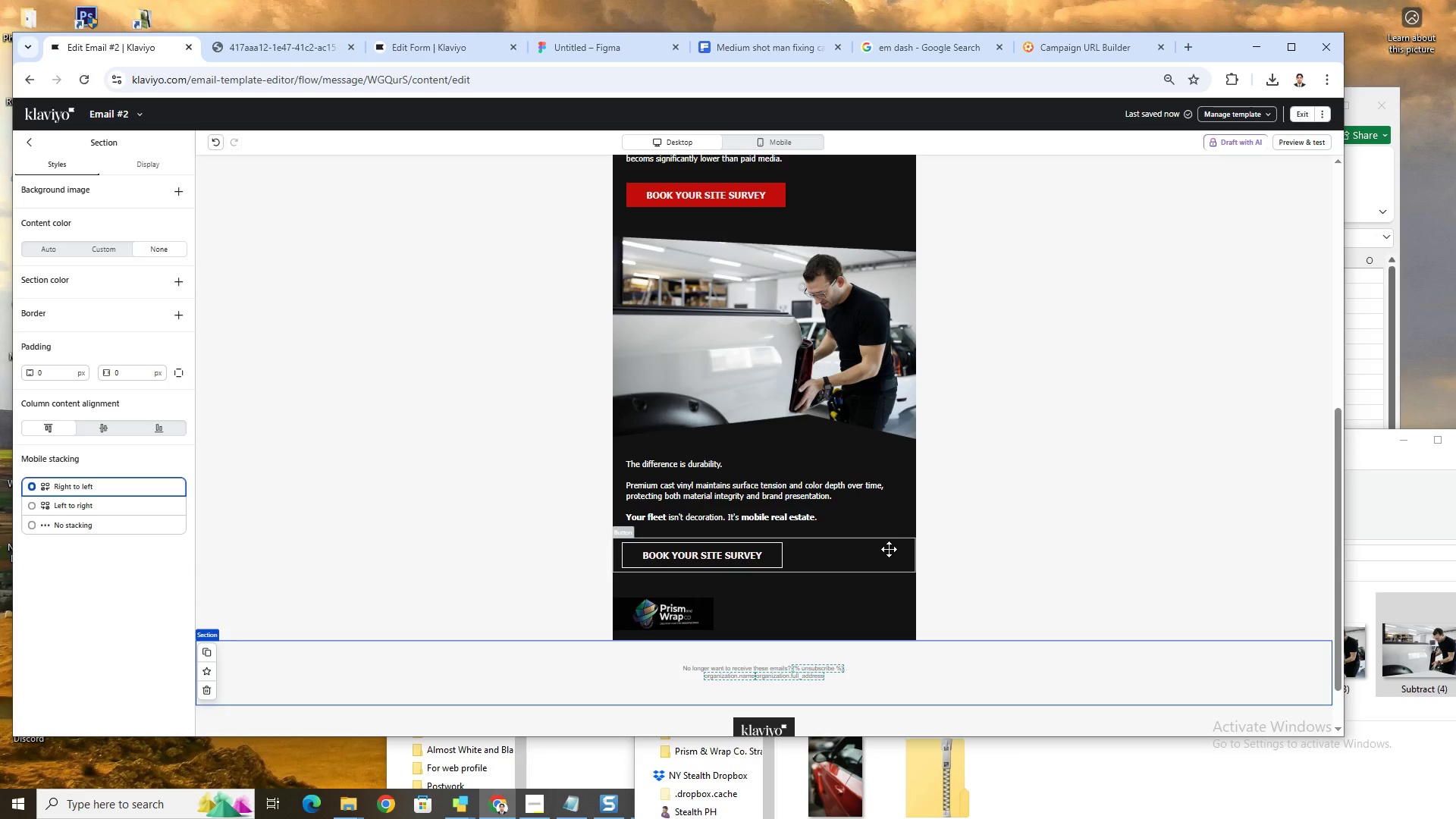 
scroll: coordinate [896, 546], scroll_direction: up, amount: 2.0
 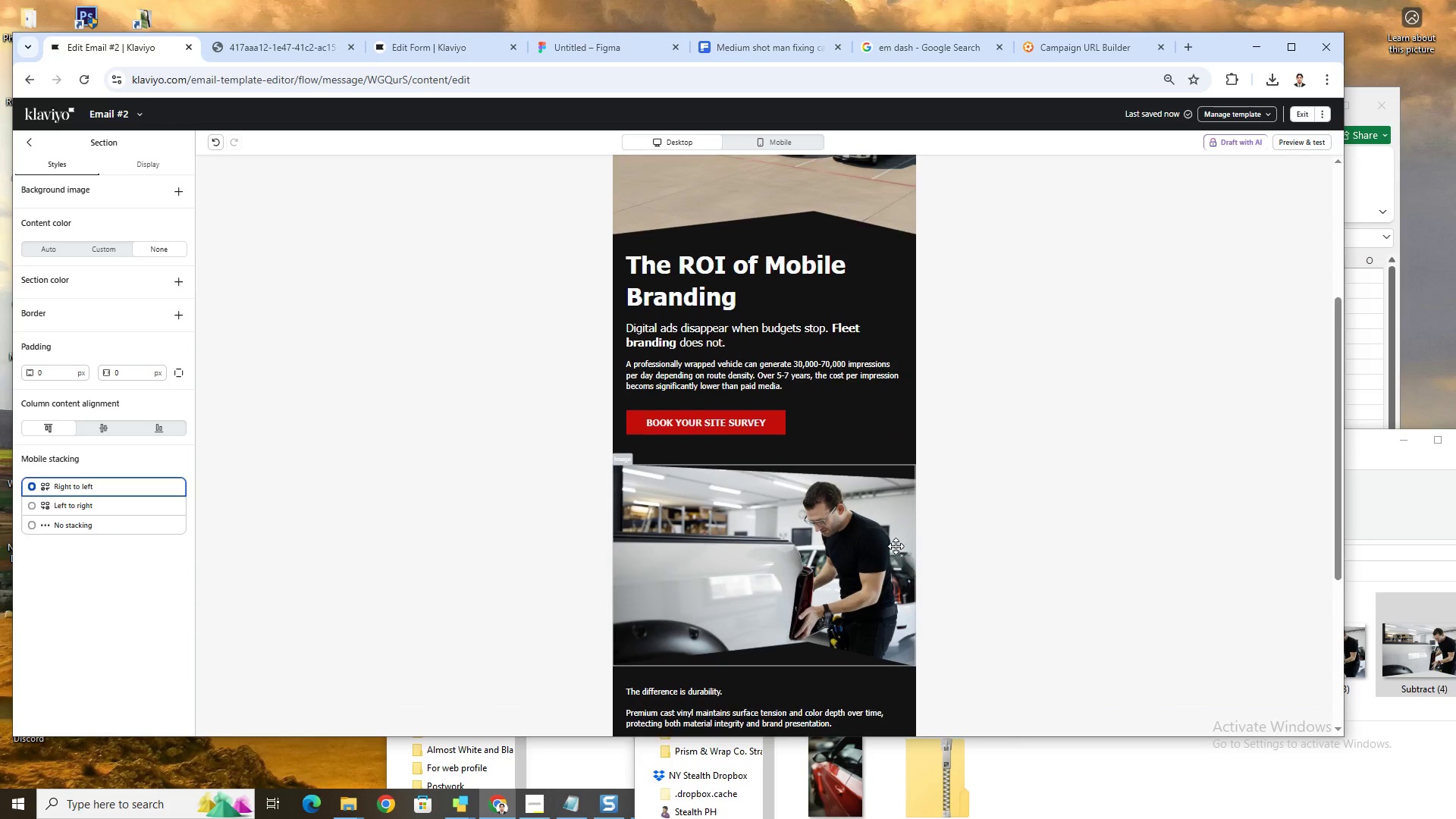 
scroll: coordinate [896, 546], scroll_direction: down, amount: 4.0
 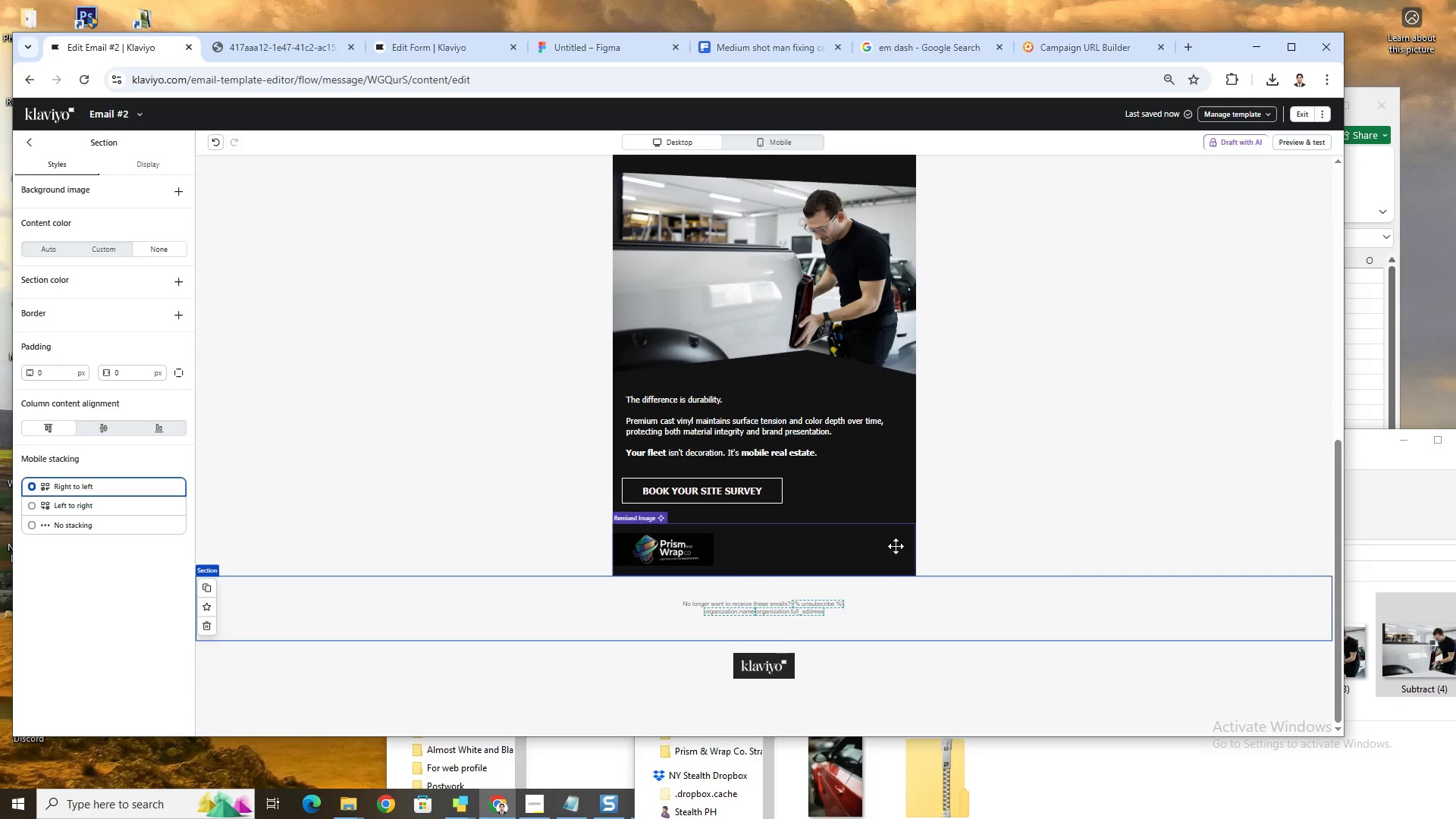 
scroll: coordinate [896, 546], scroll_direction: up, amount: 1.0
 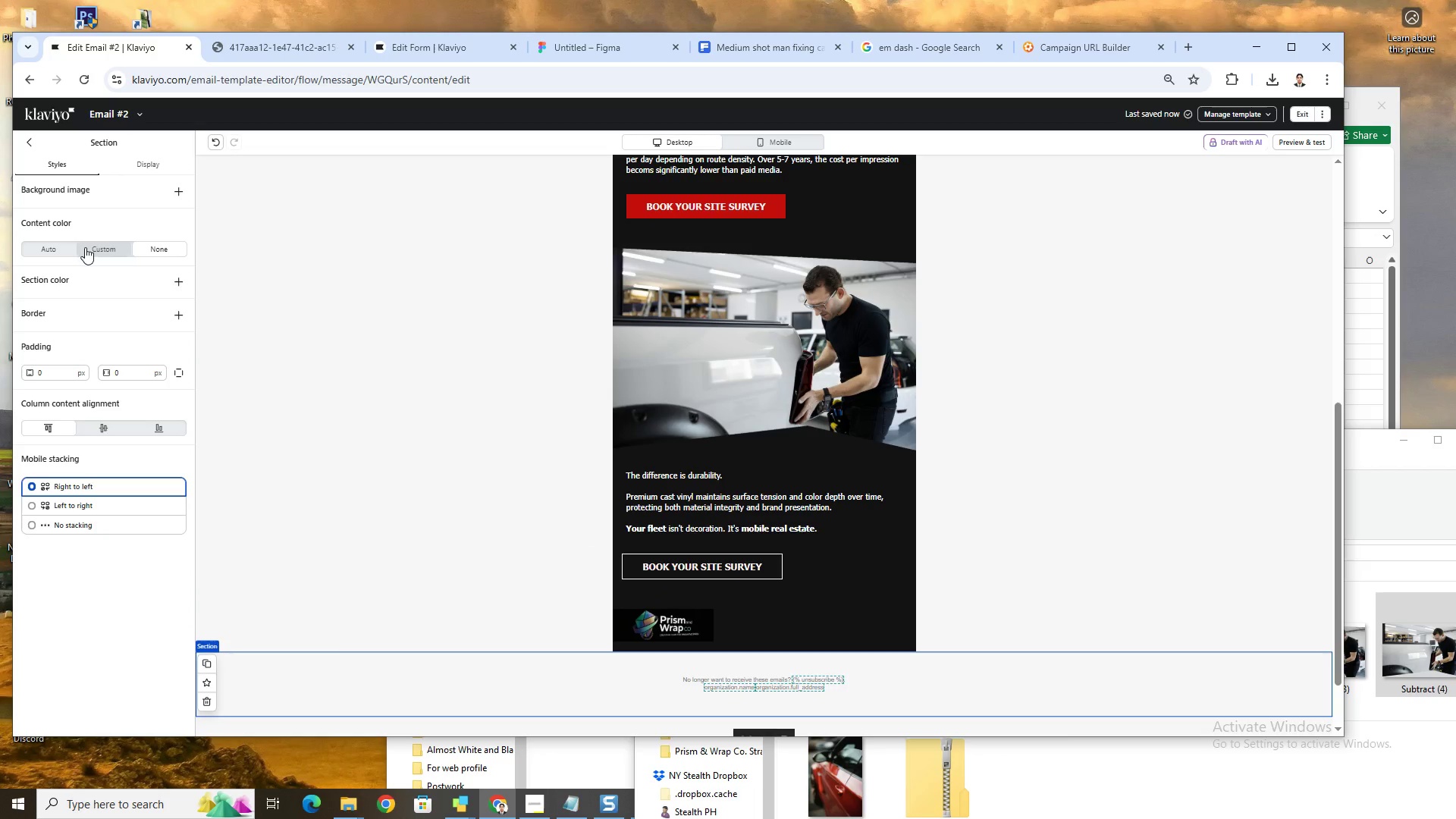 
left_click([34, 138])
 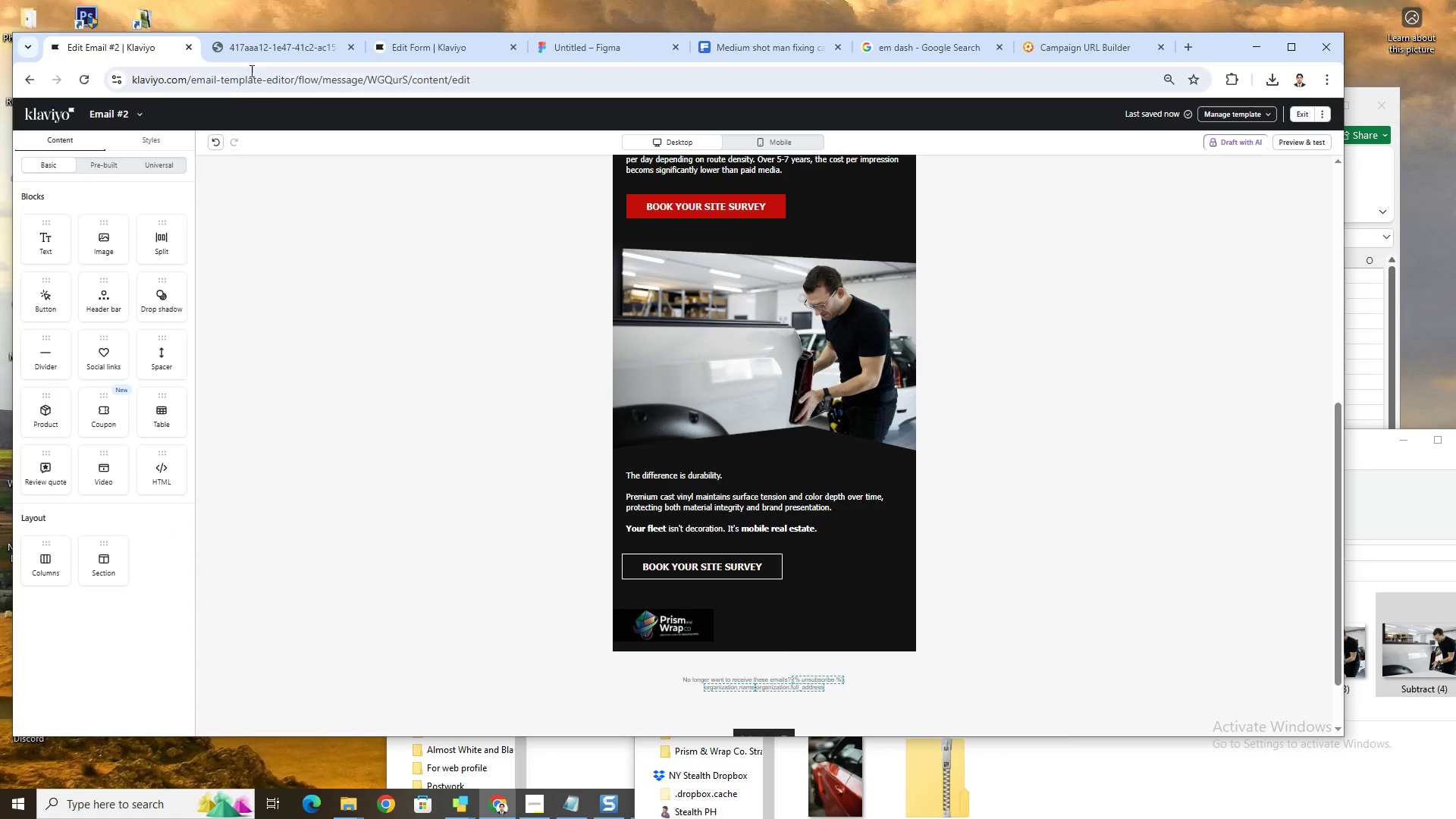 
mouse_move([430, 66])
 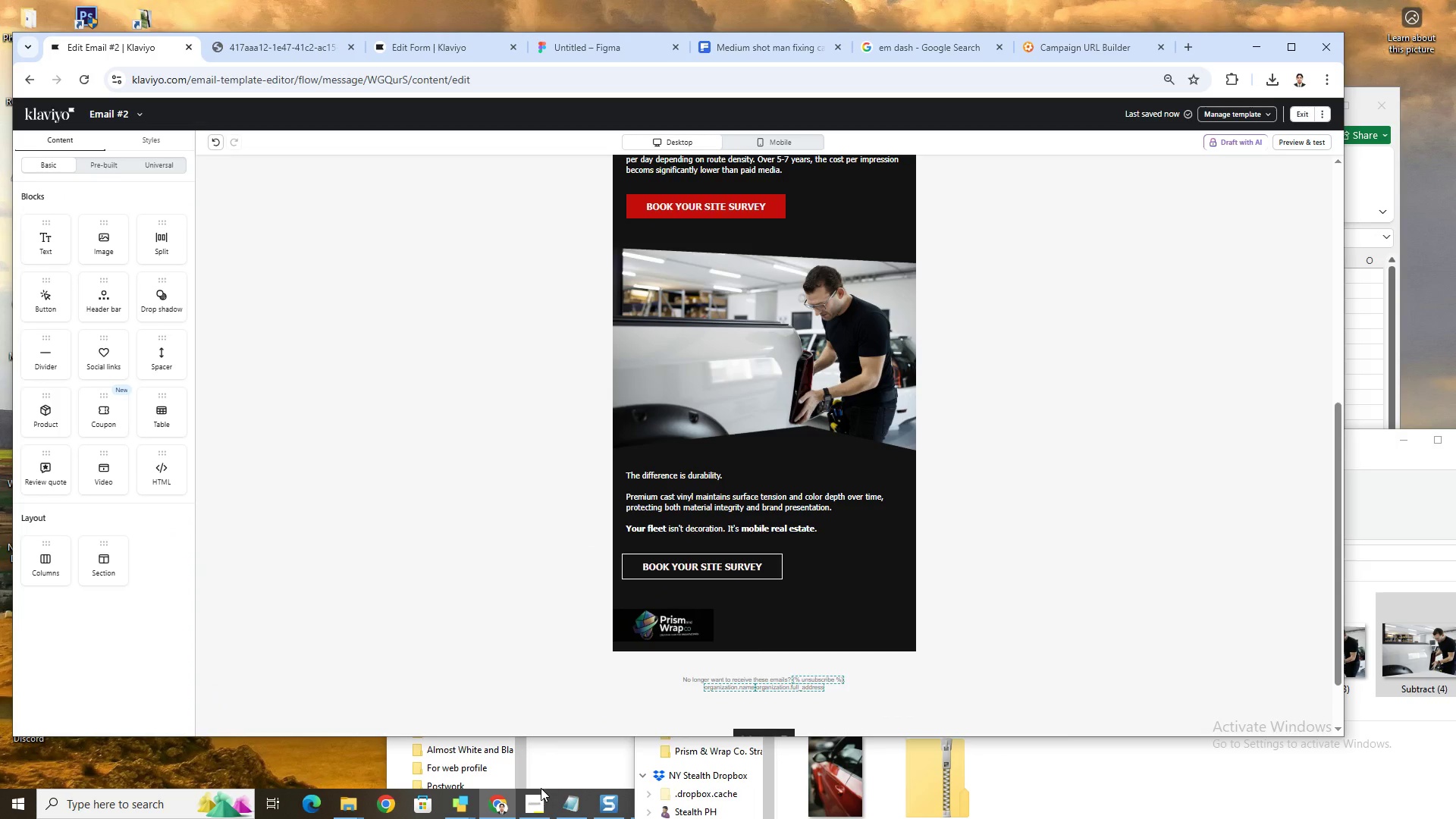 
left_click([538, 795])